 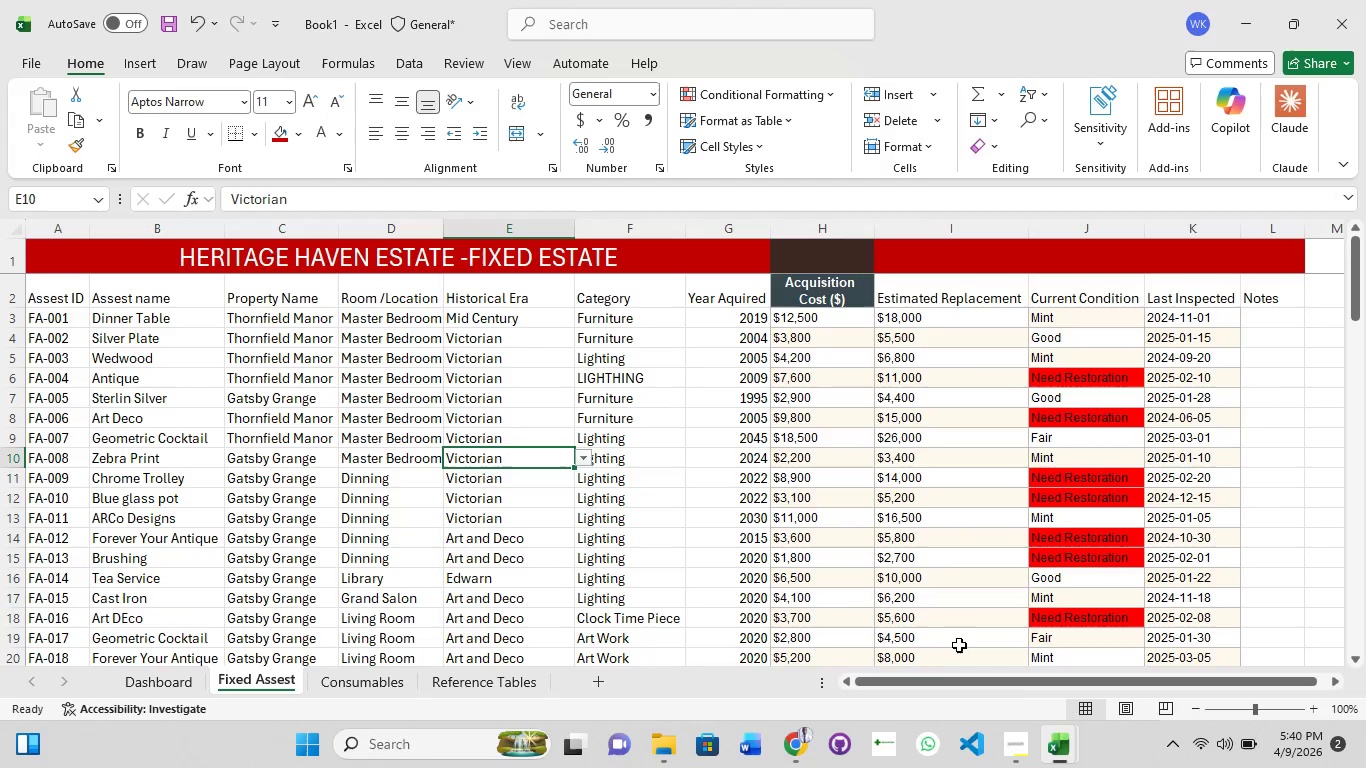 
left_click([459, 674])
 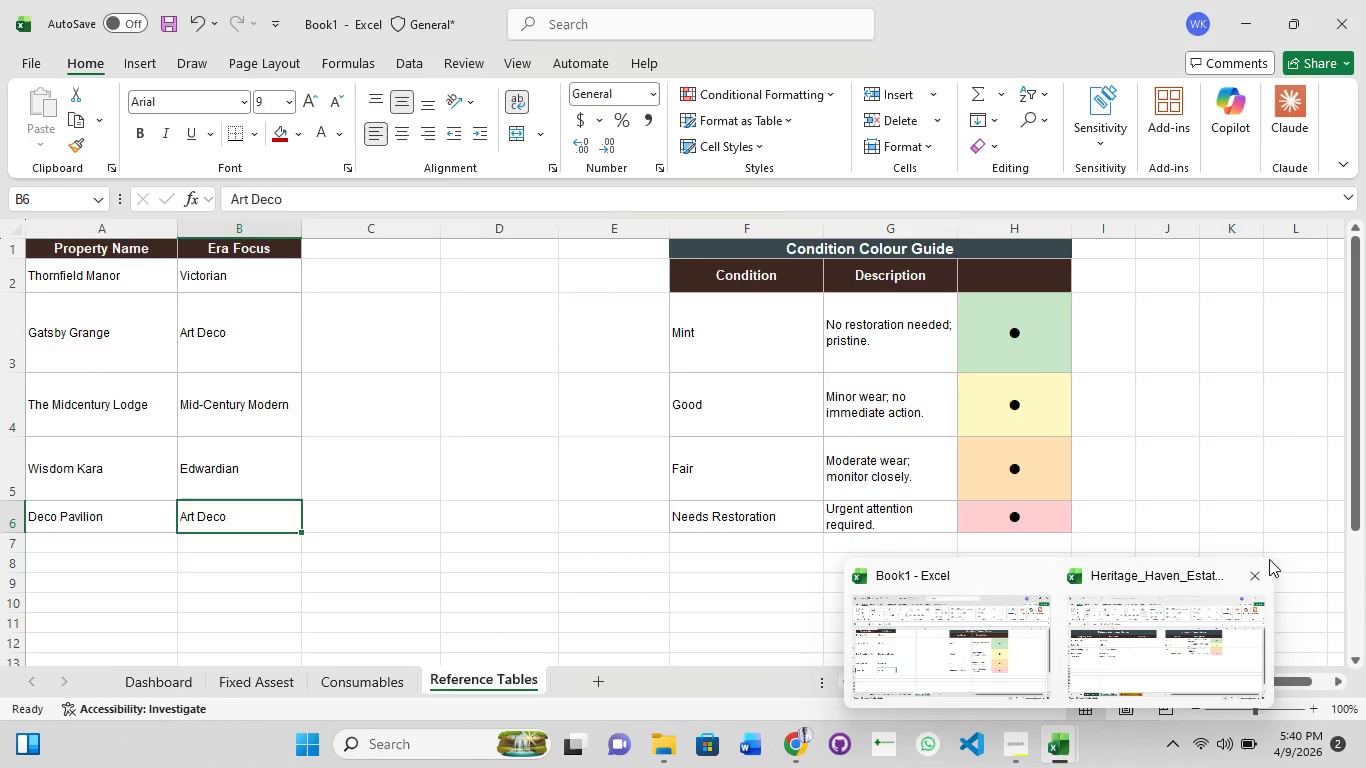 
left_click([1247, 580])
 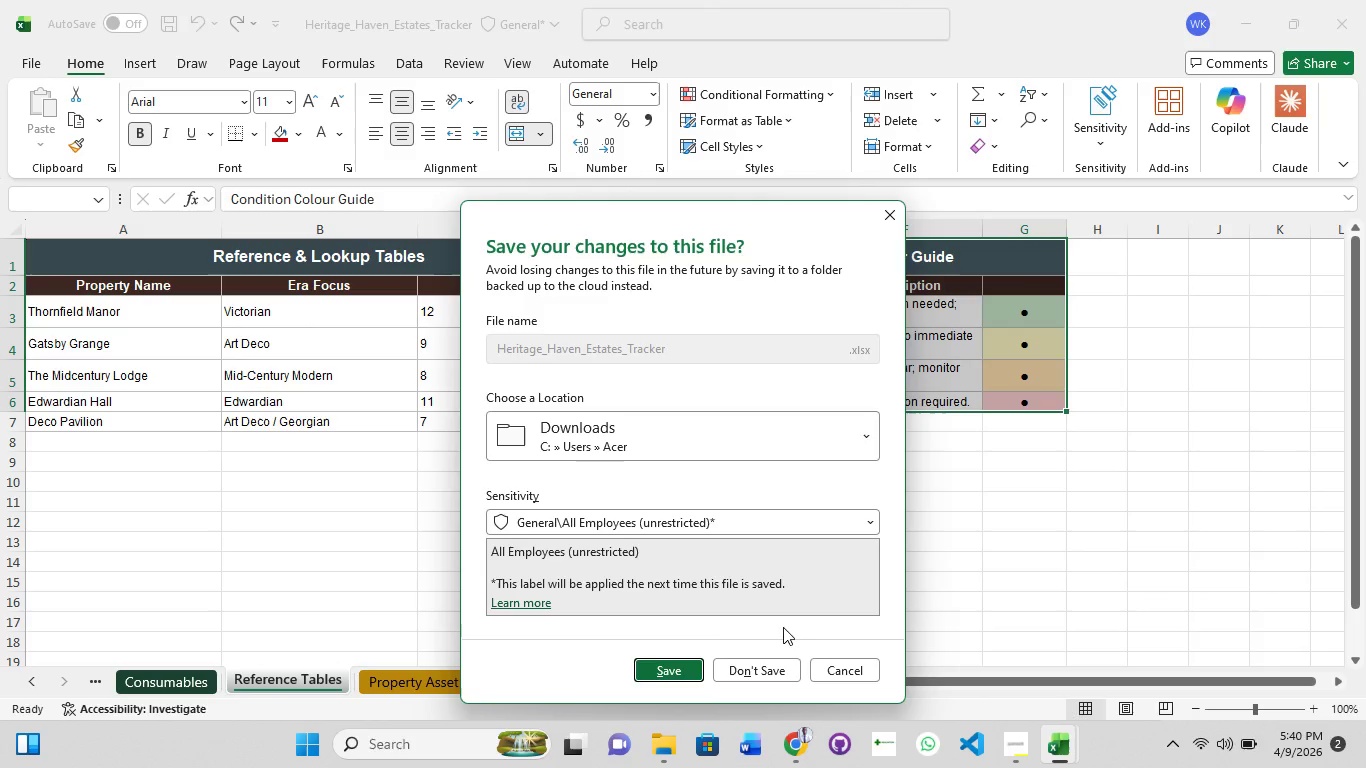 
wait(5.45)
 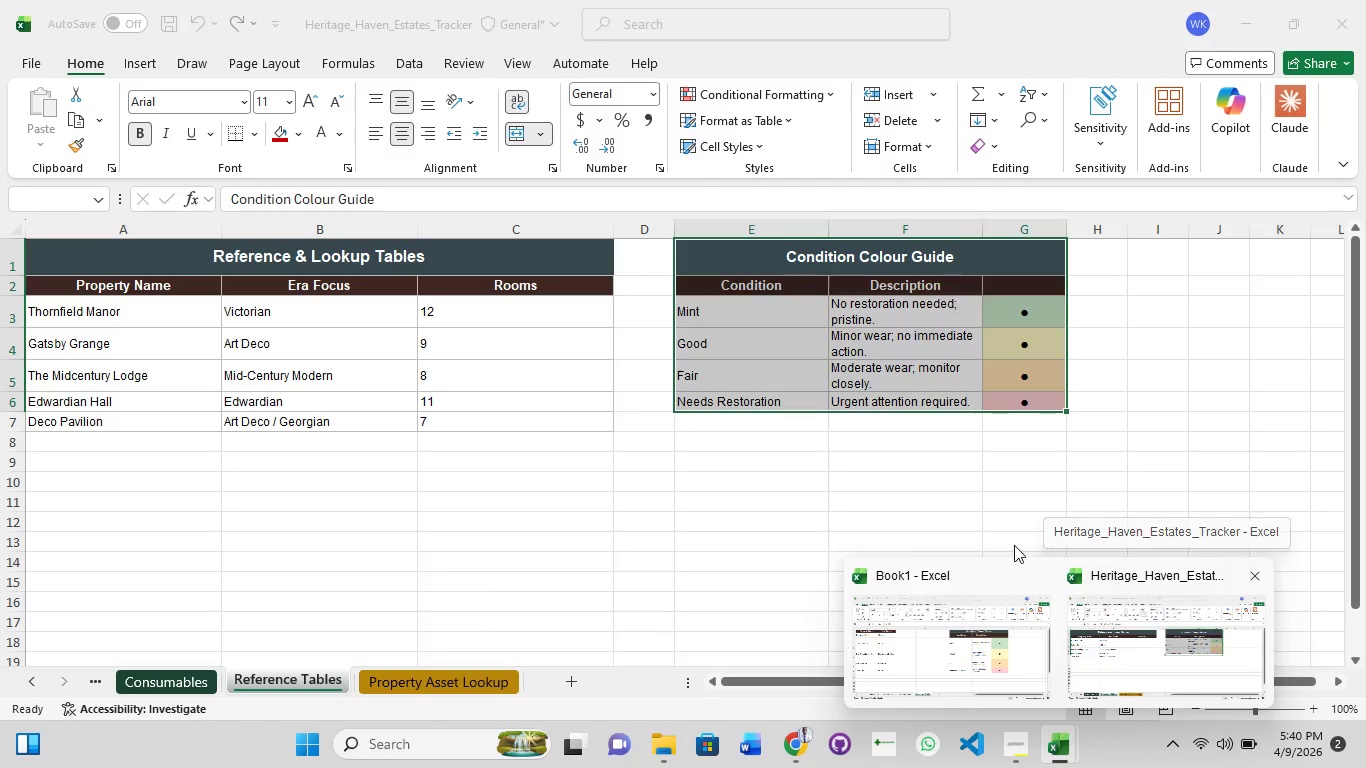 
left_click([761, 658])
 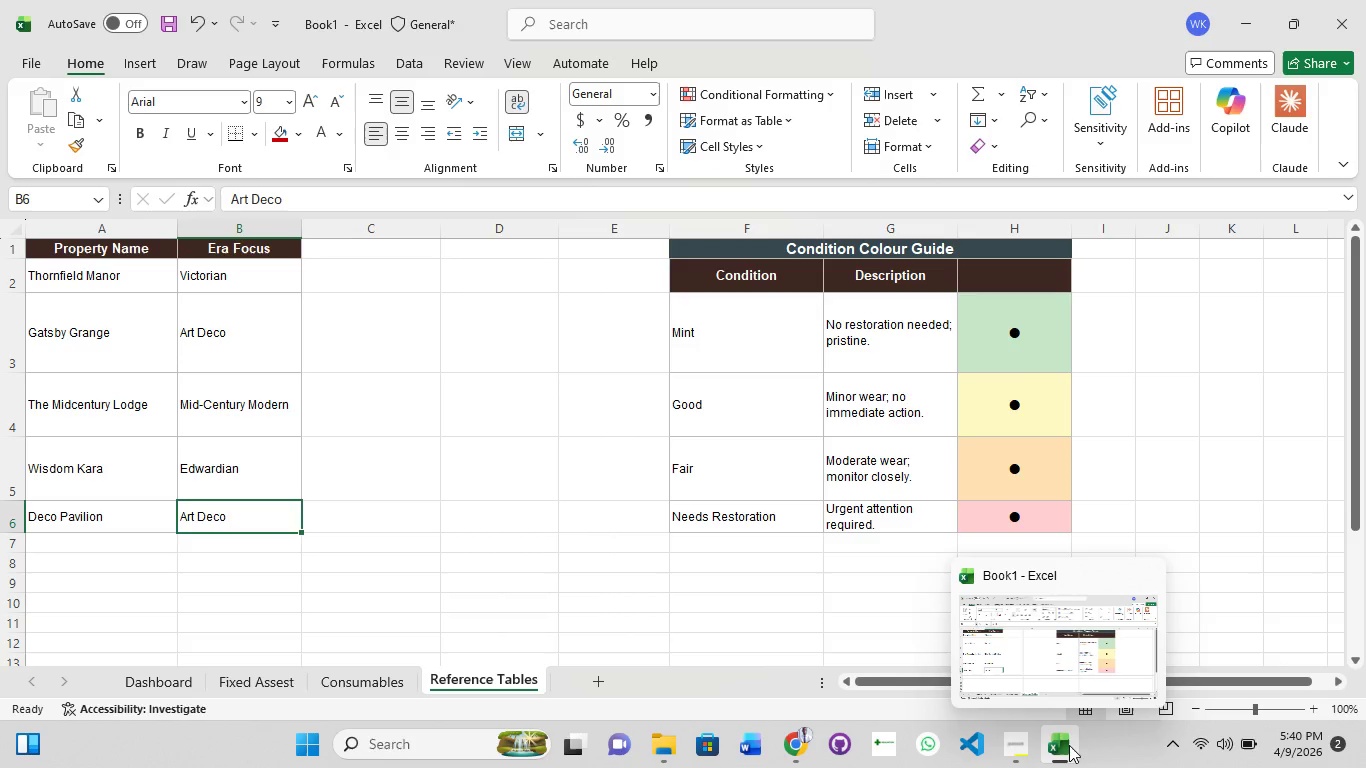 
left_click([1035, 652])
 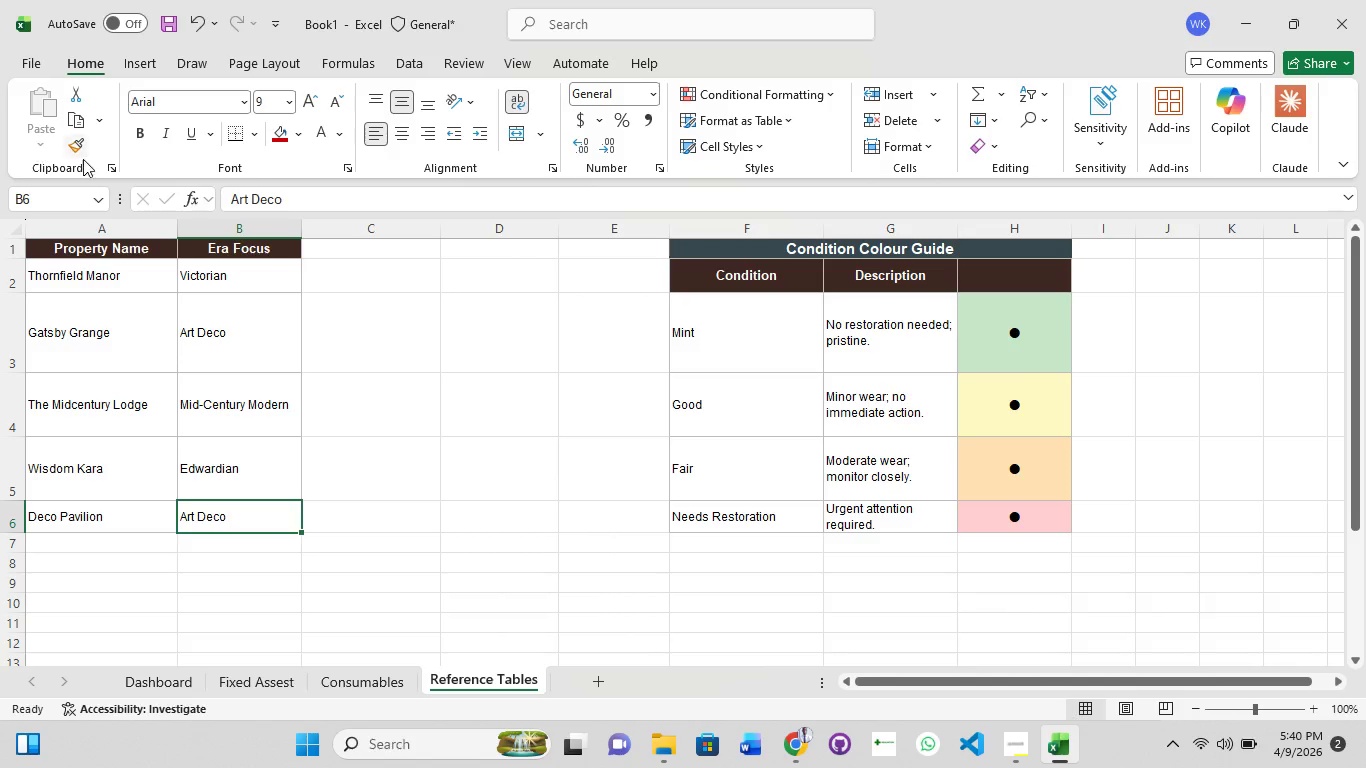 
left_click([20, 68])
 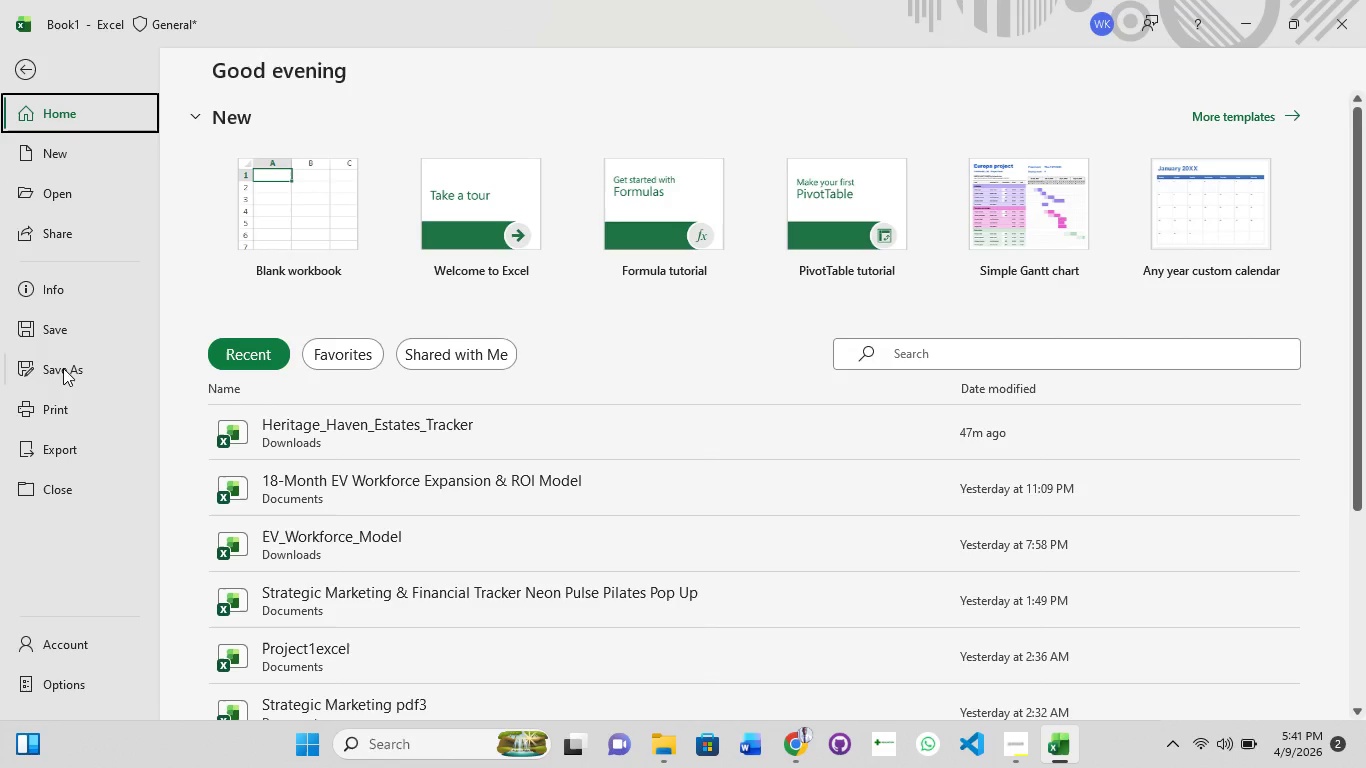 
left_click([73, 378])
 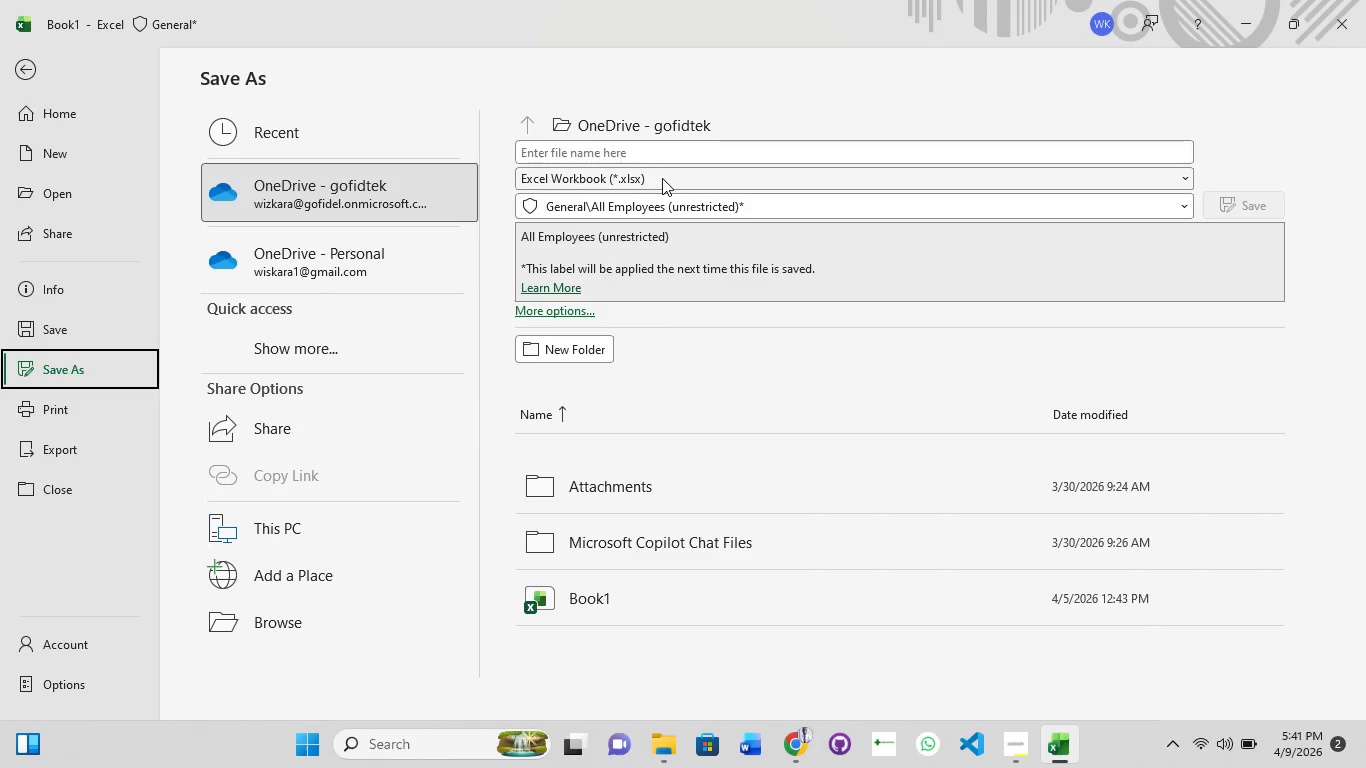 
left_click([630, 147])
 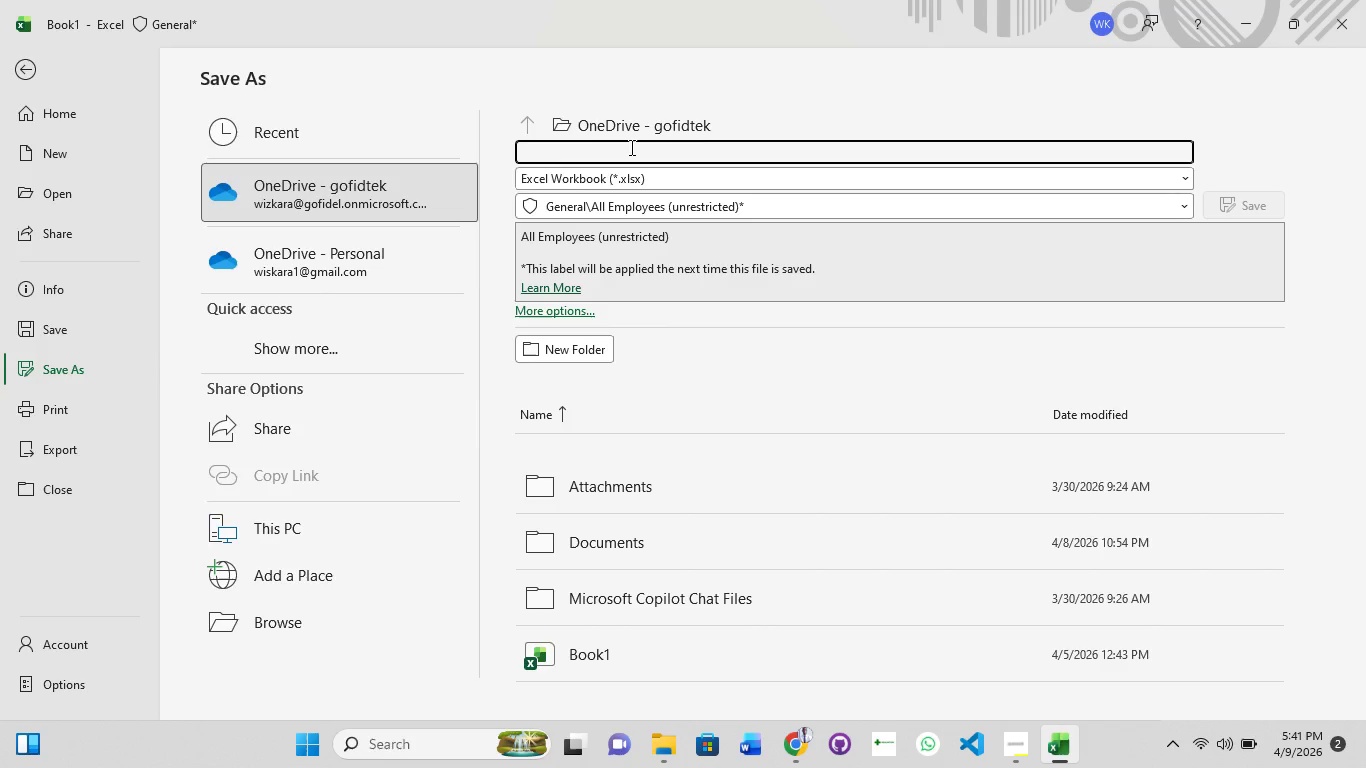 
type(Heritage Project)
 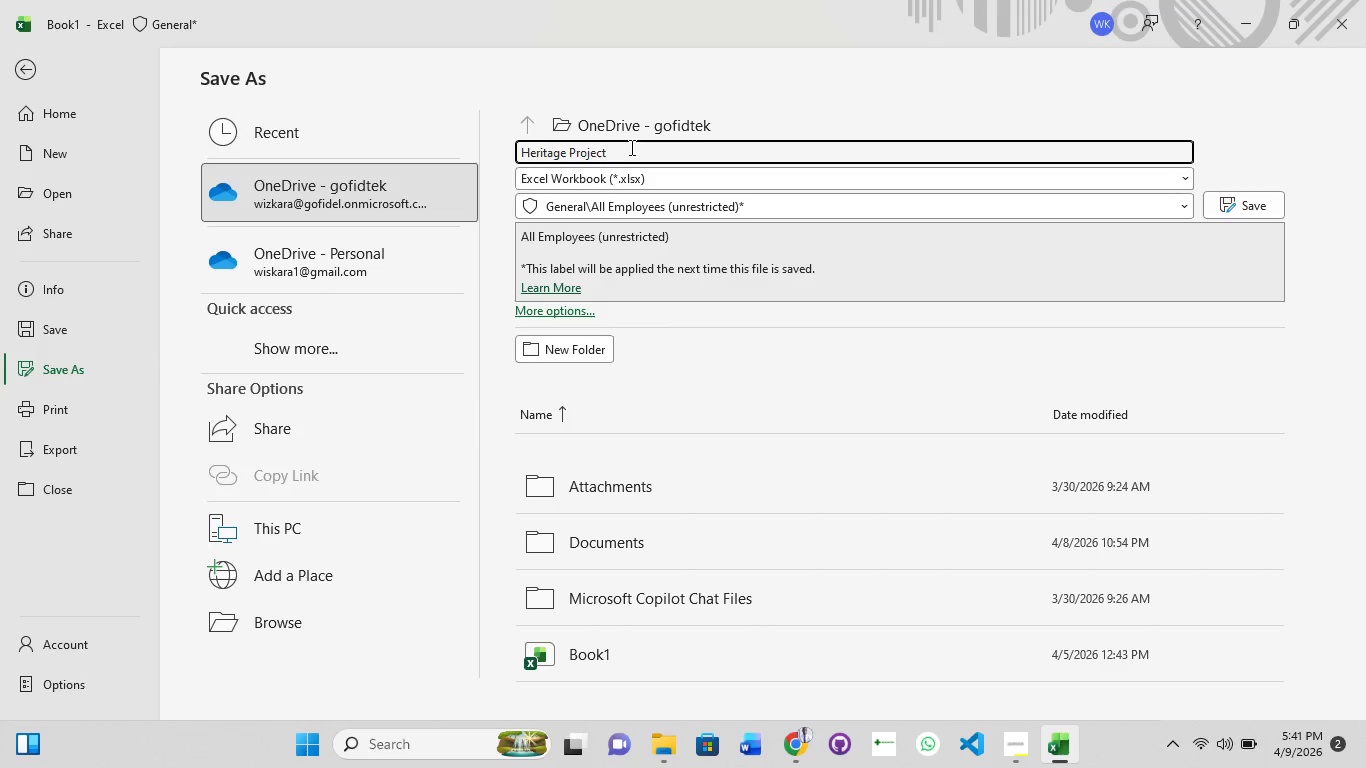 
wait(8.11)
 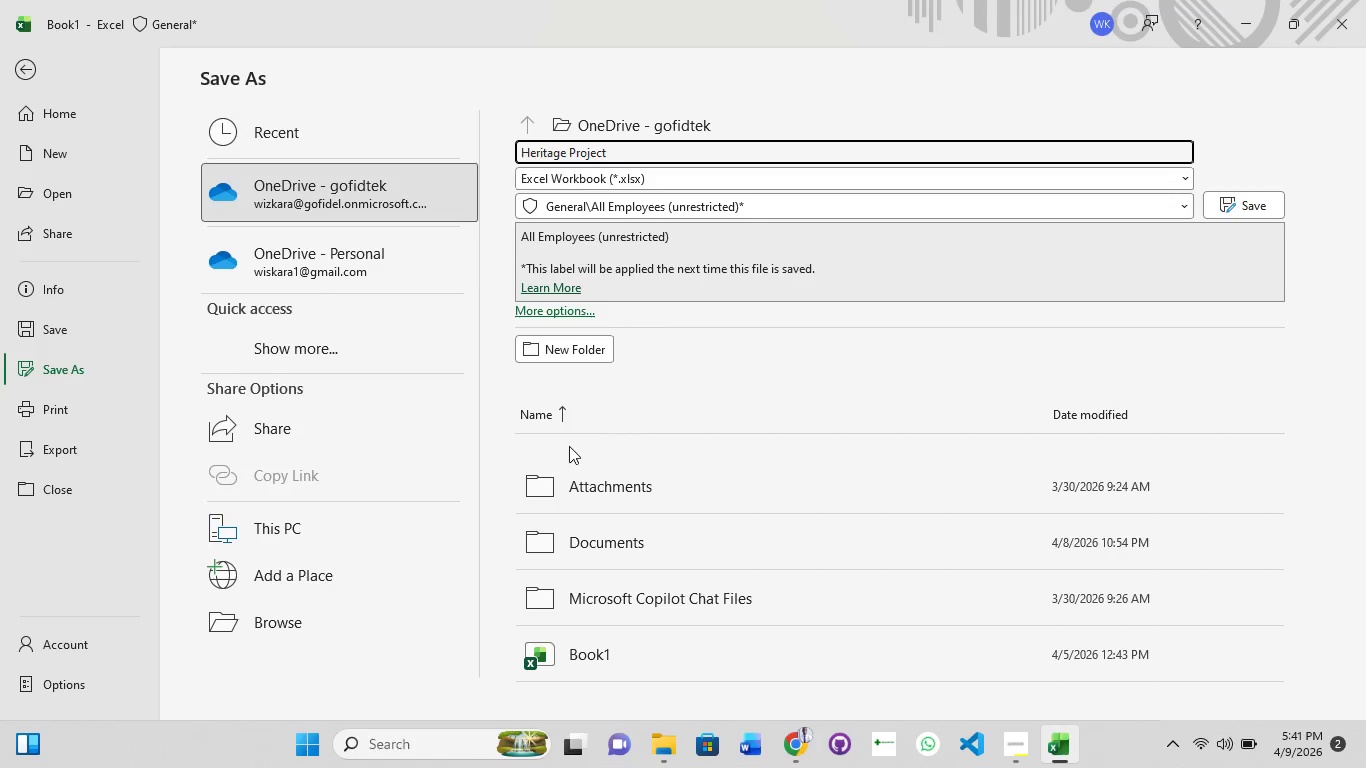 
left_click([552, 310])
 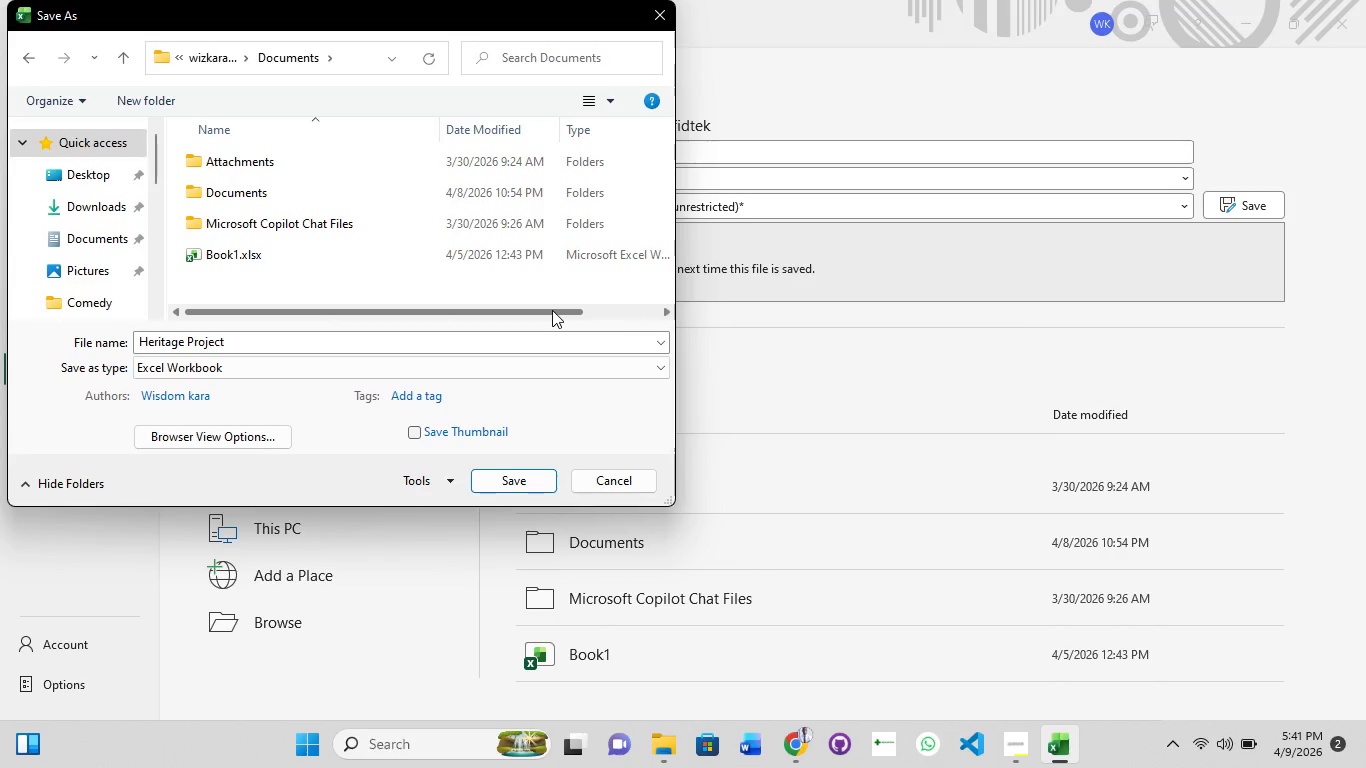 
wait(7.69)
 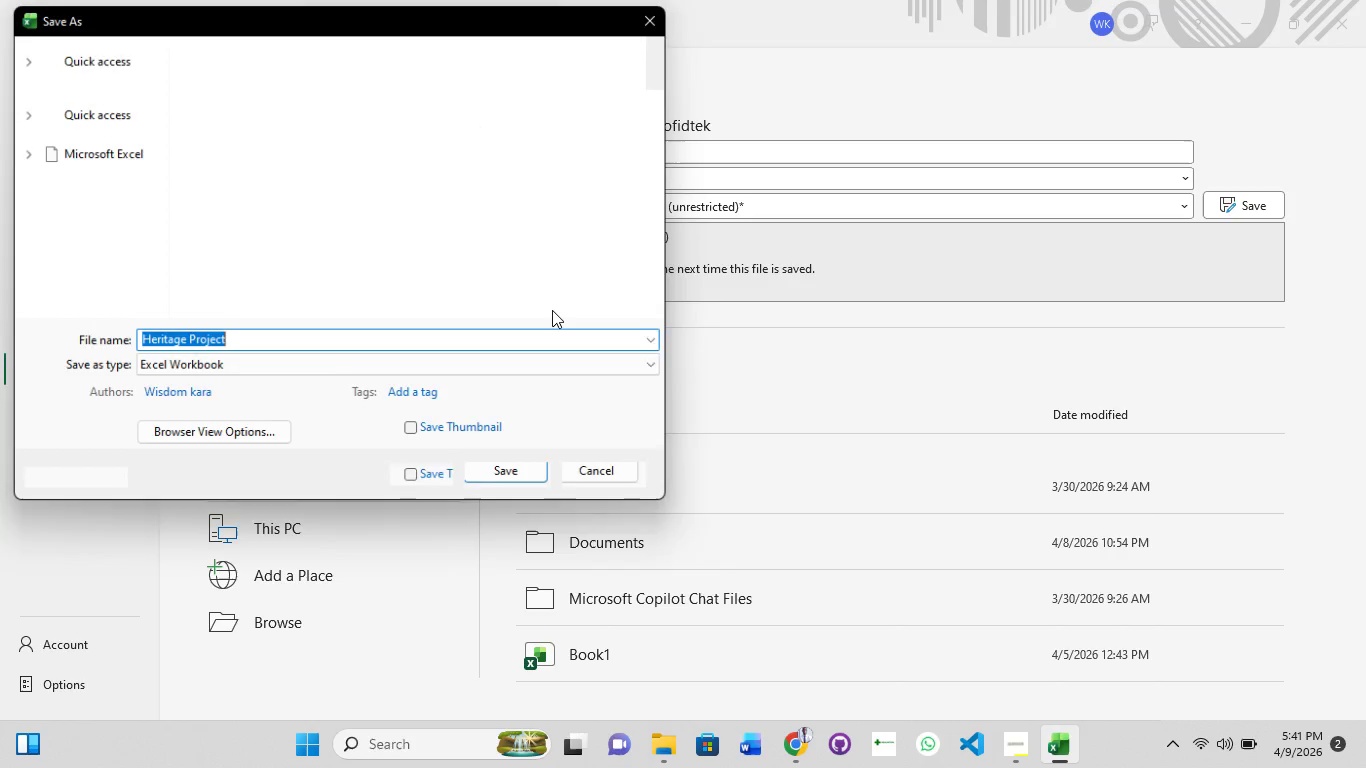 
left_click([93, 198])
 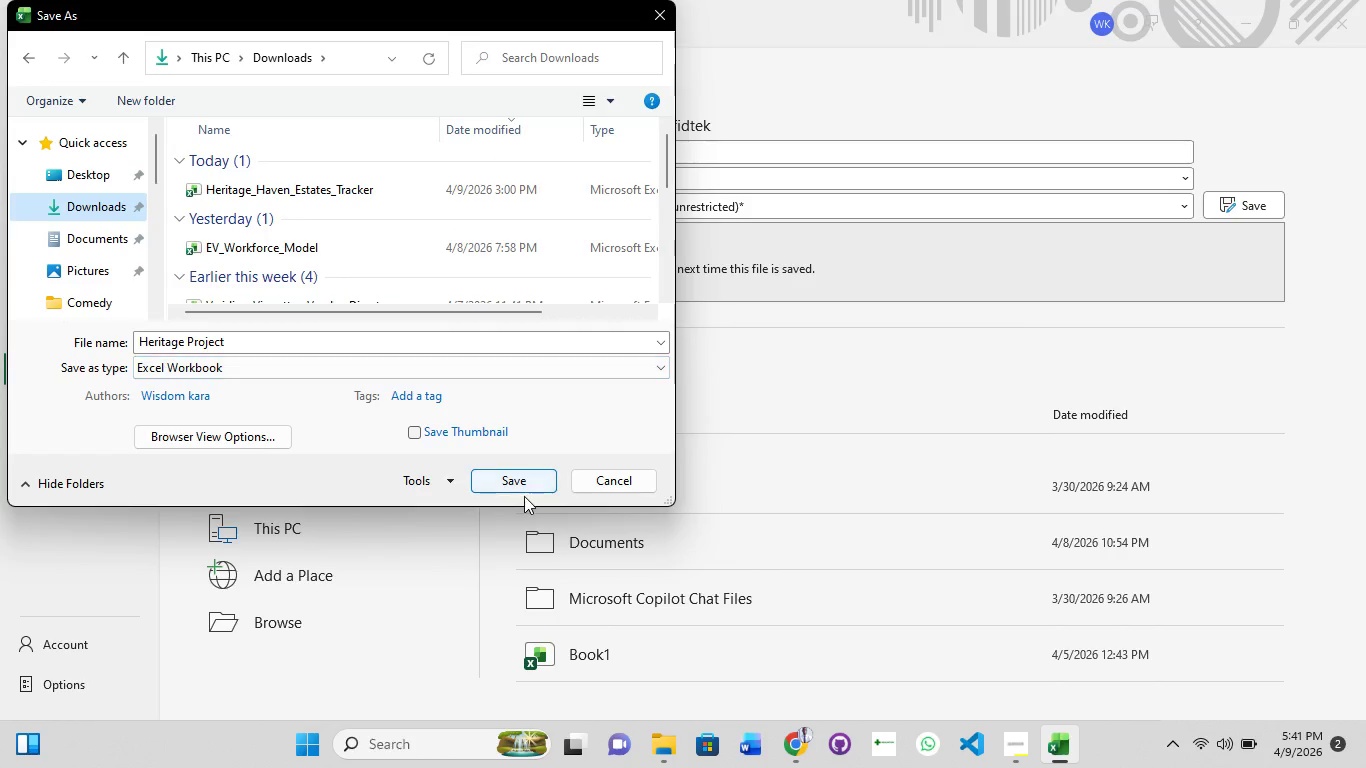 
left_click([525, 485])
 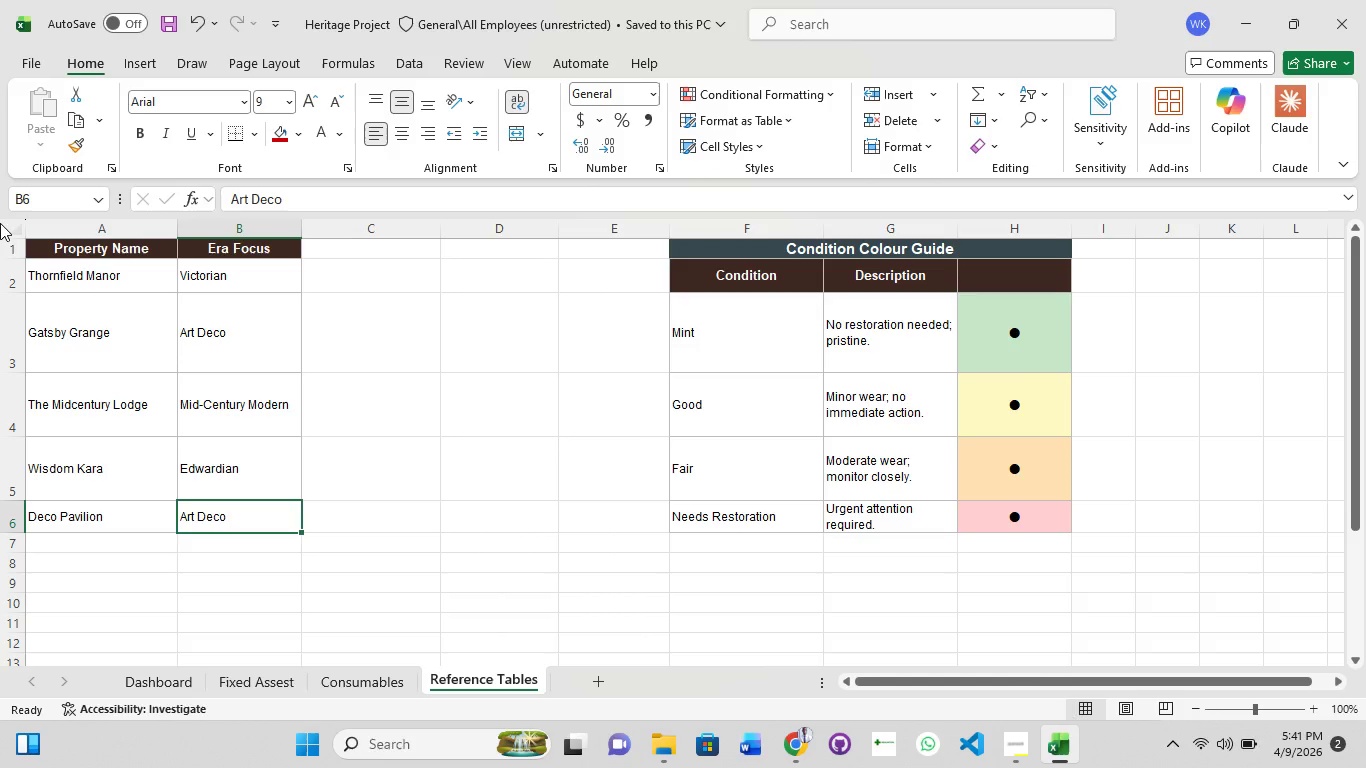 
left_click([44, 52])
 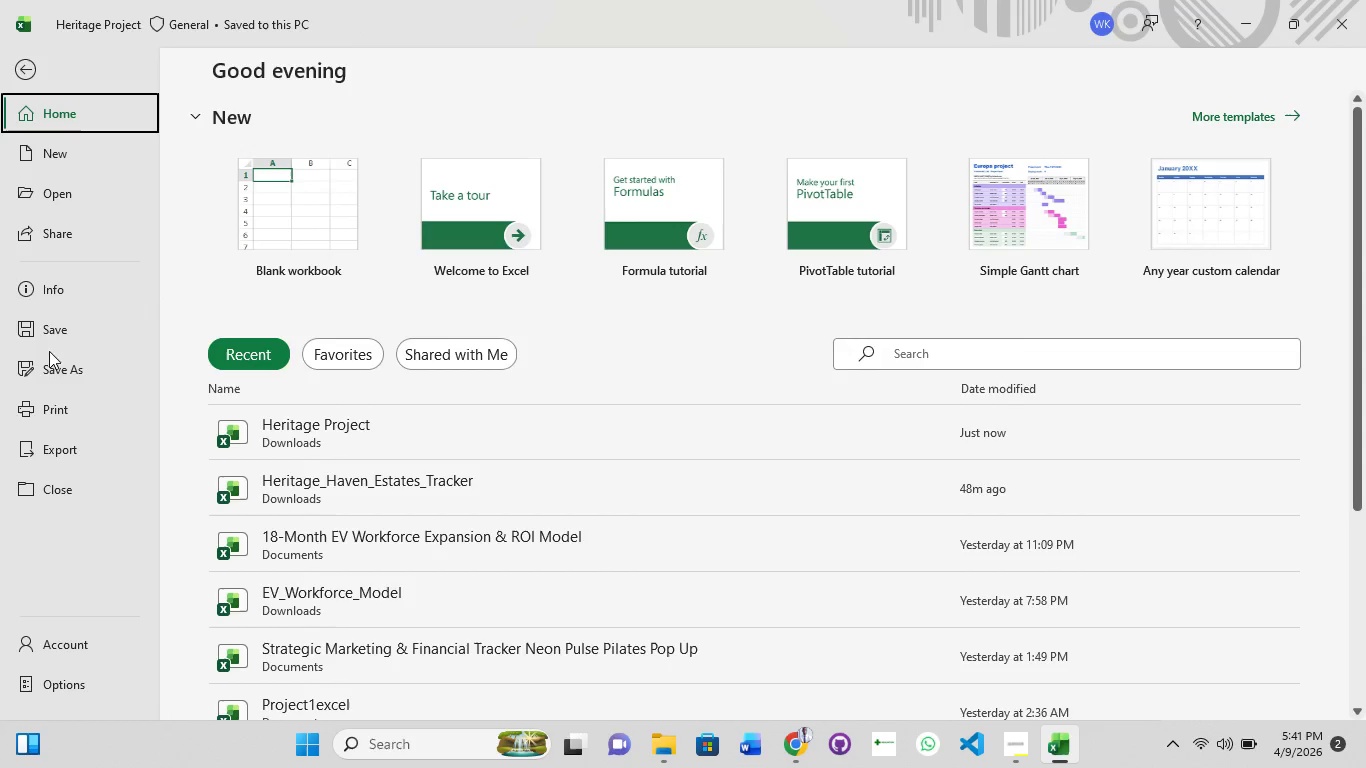 
left_click([61, 373])
 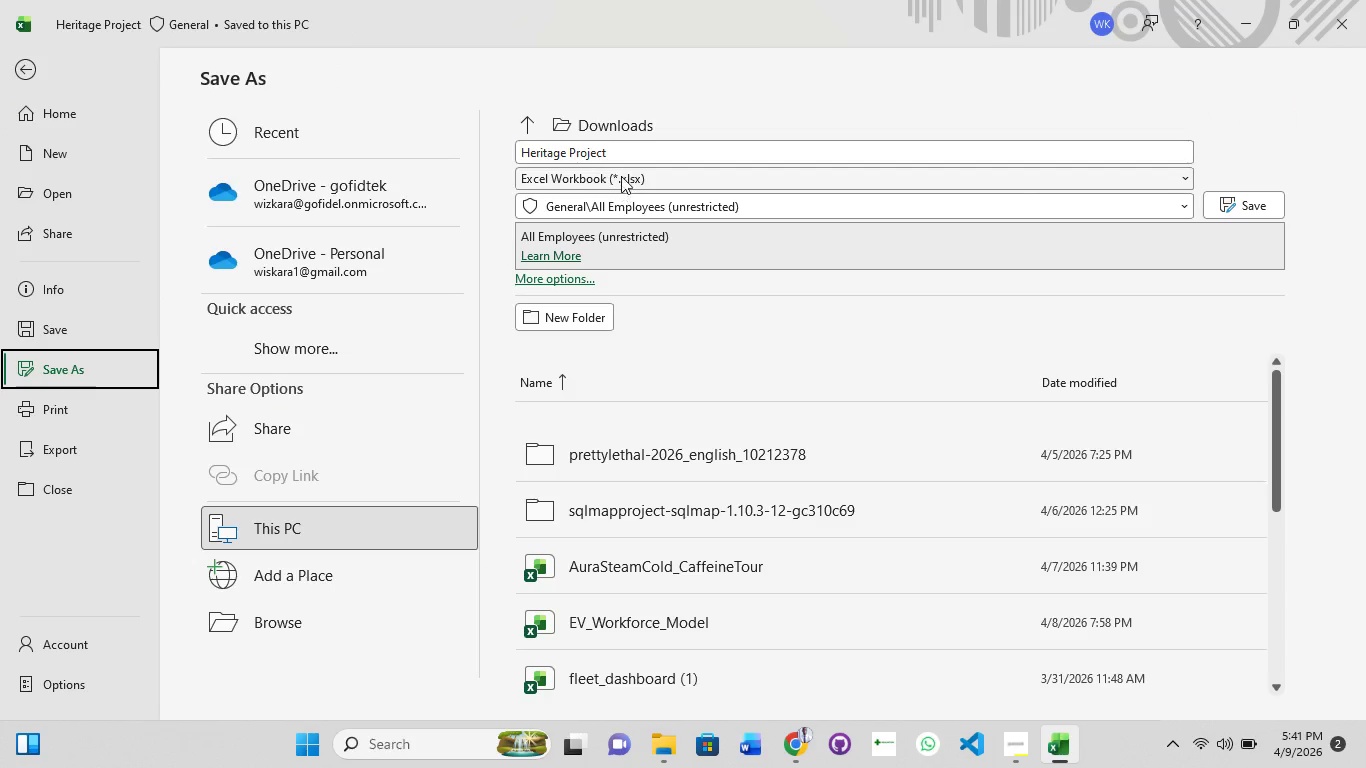 
wait(5.39)
 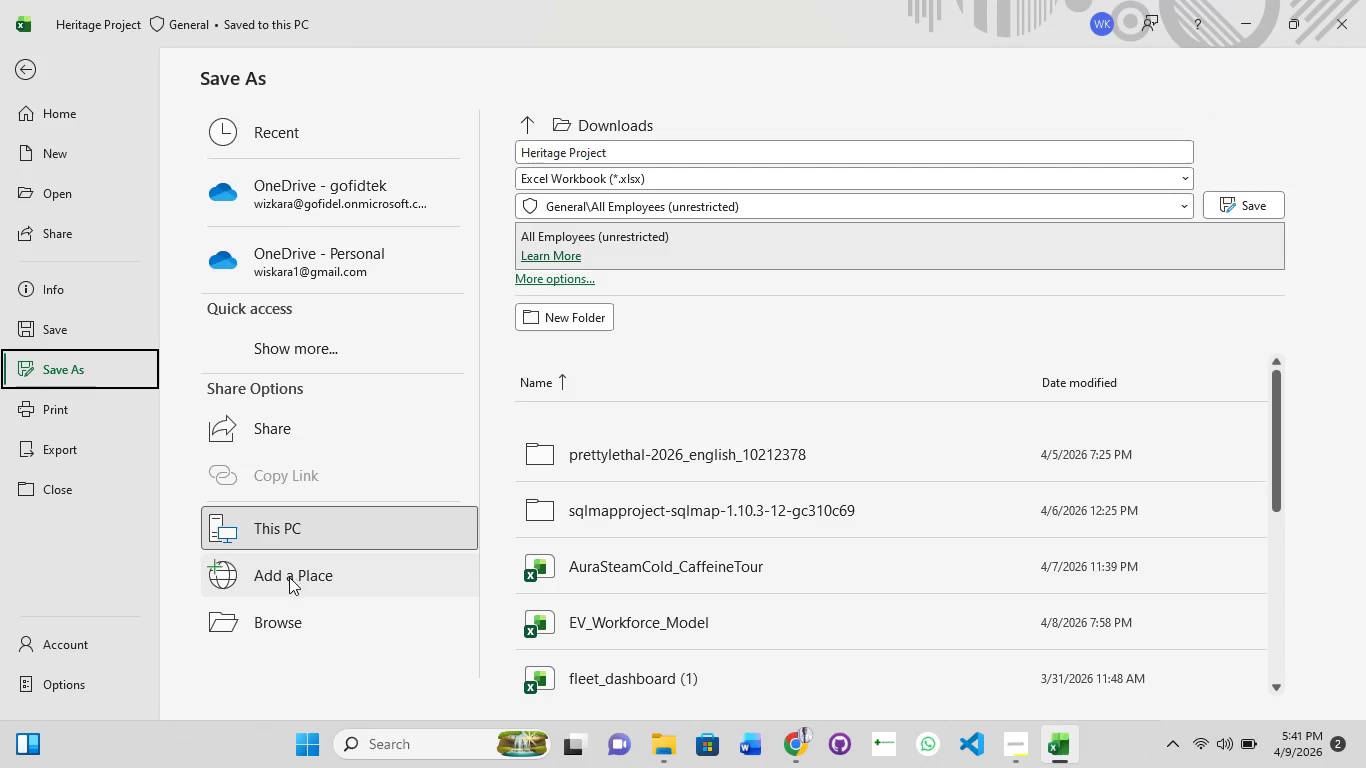 
left_click([560, 276])
 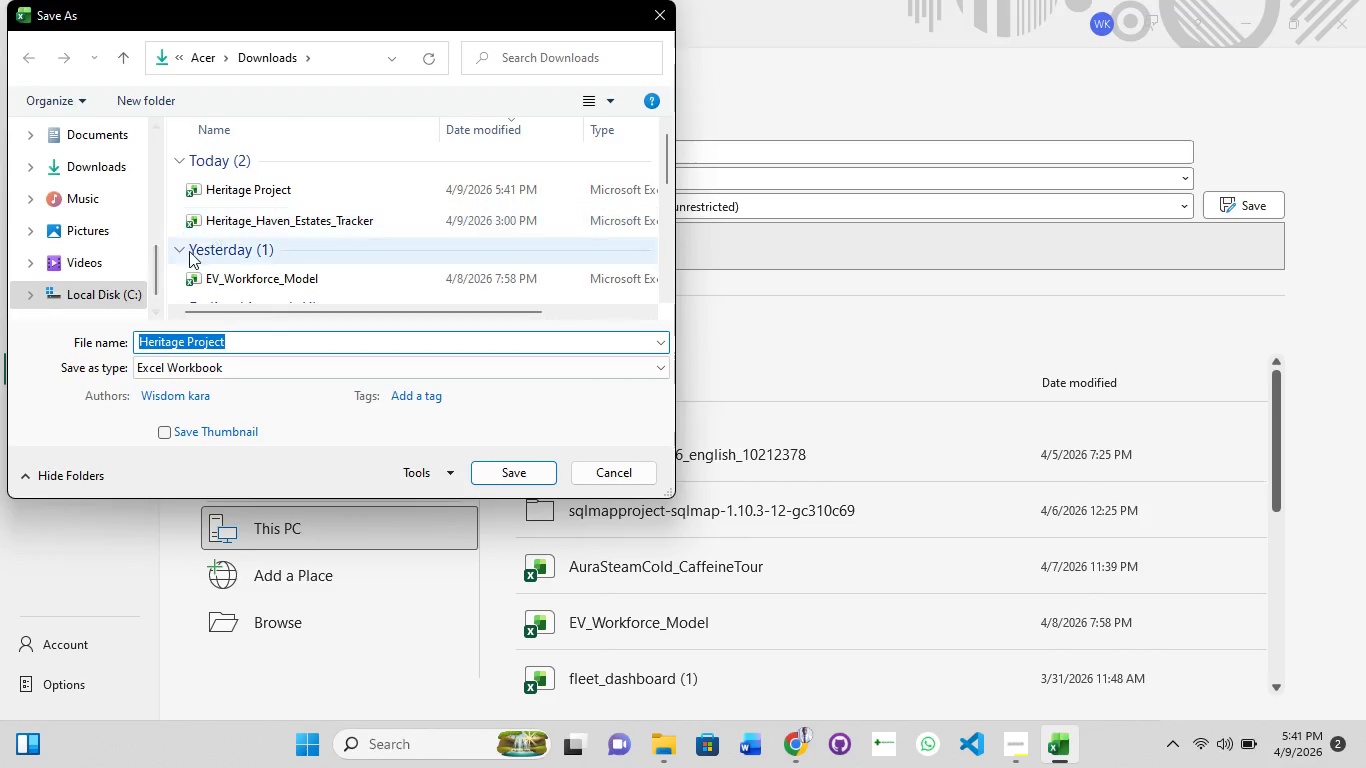 
left_click([250, 350])
 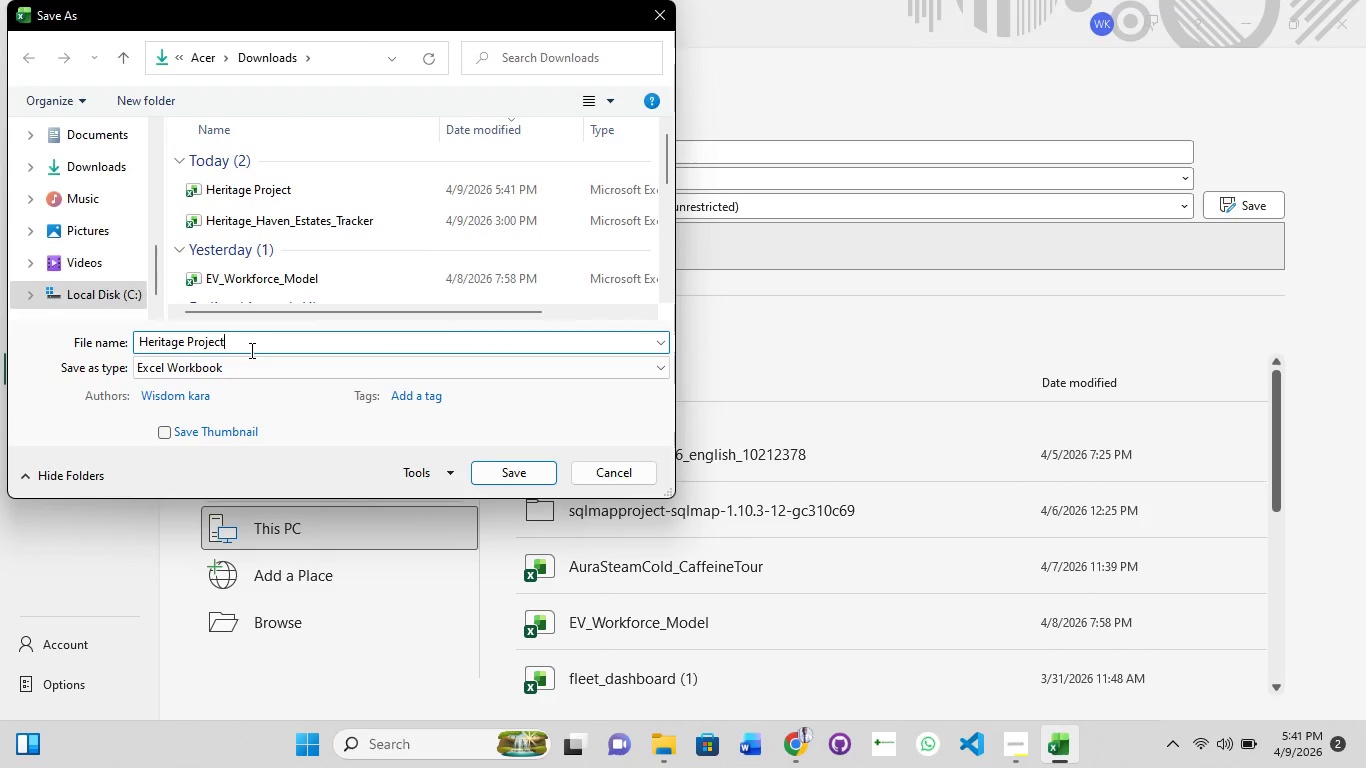 
type(pdf)
 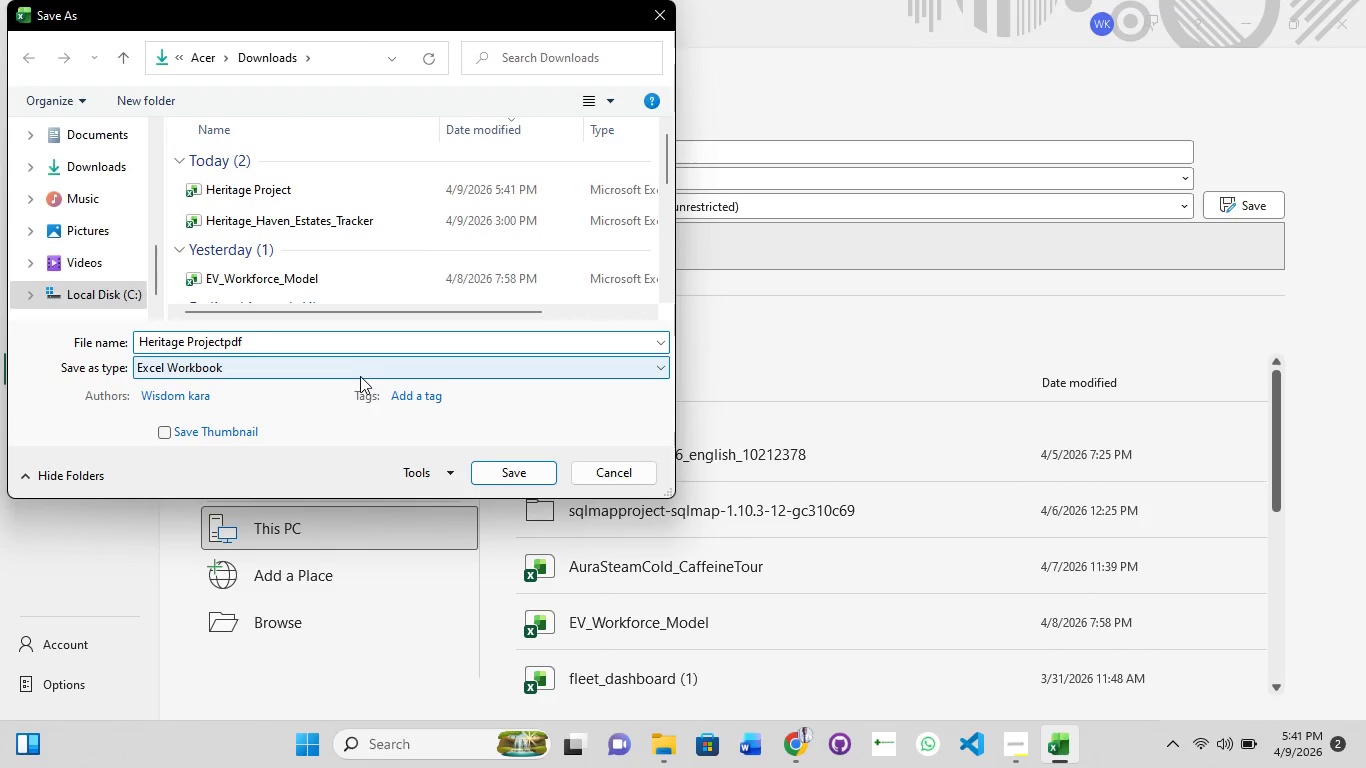 
left_click([360, 376])
 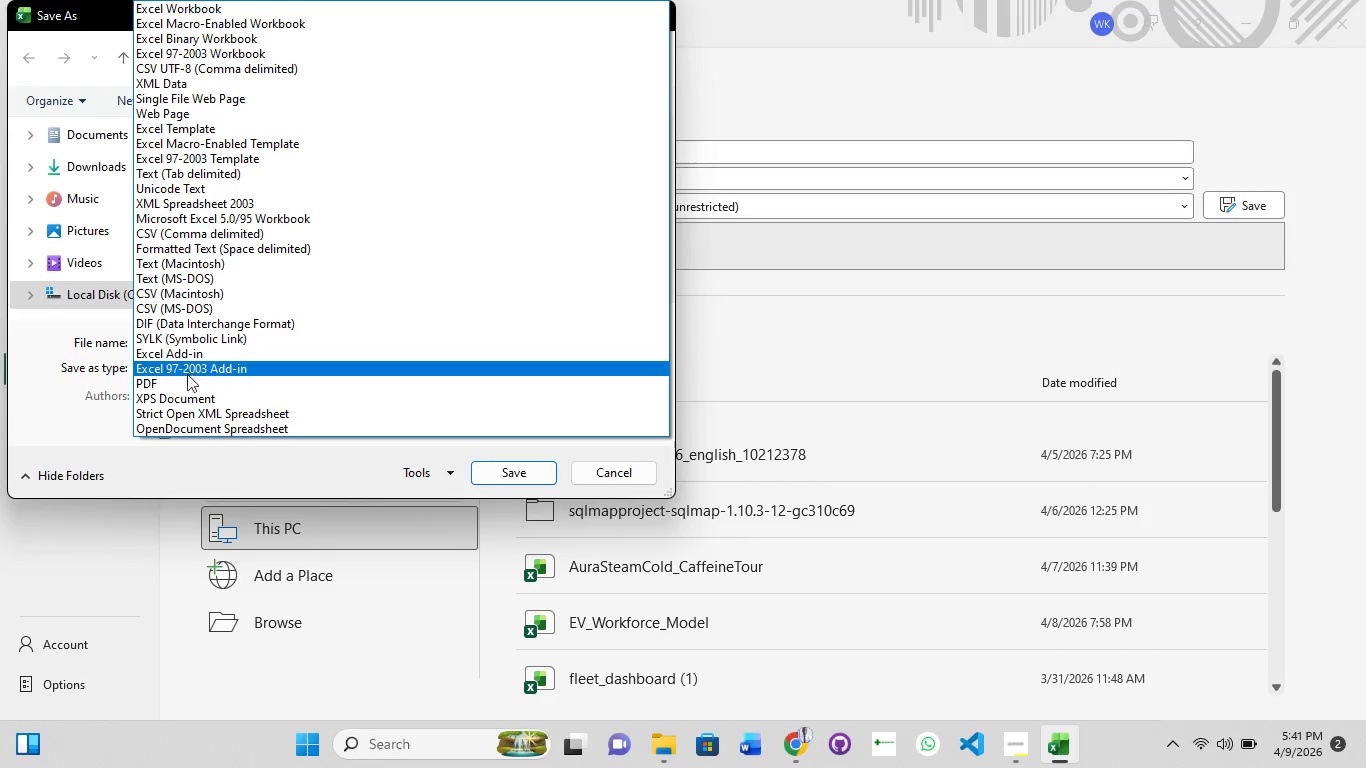 
left_click([185, 381])
 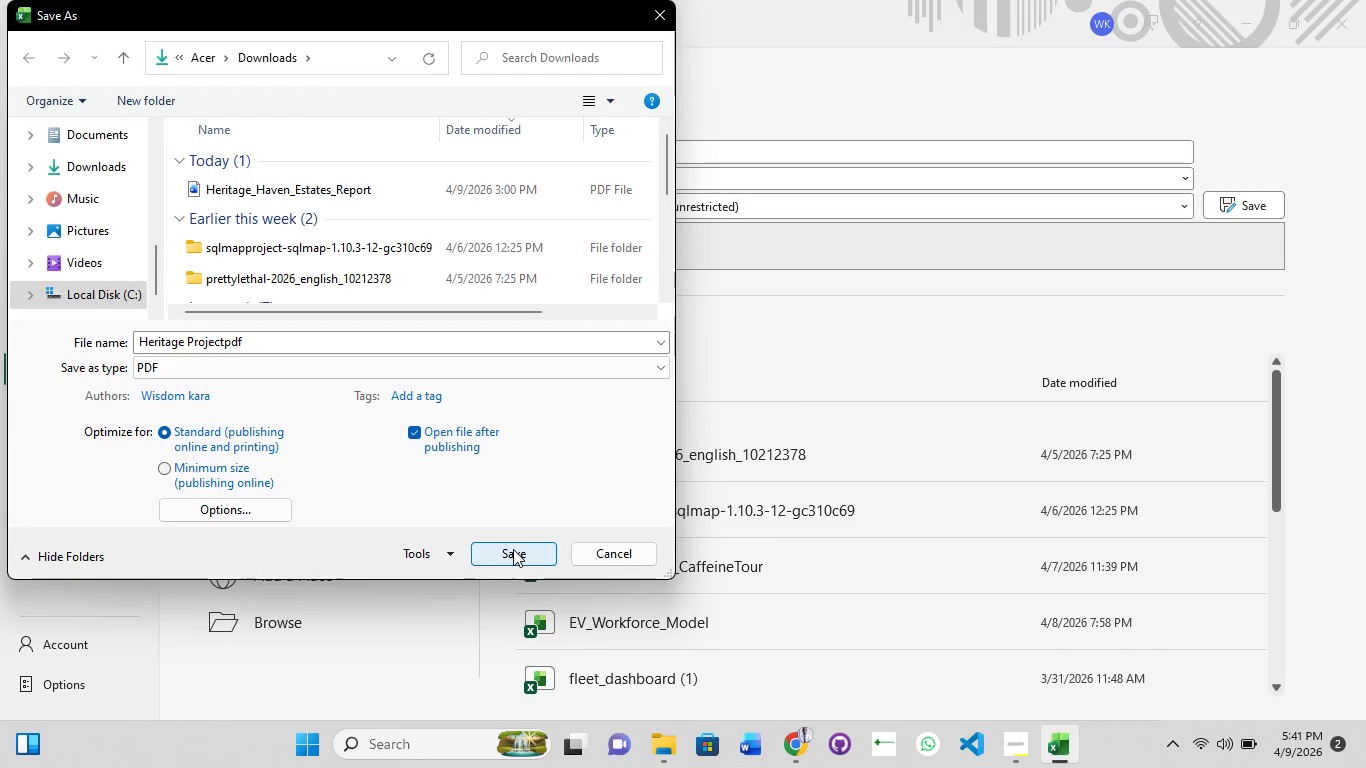 
left_click([513, 549])
 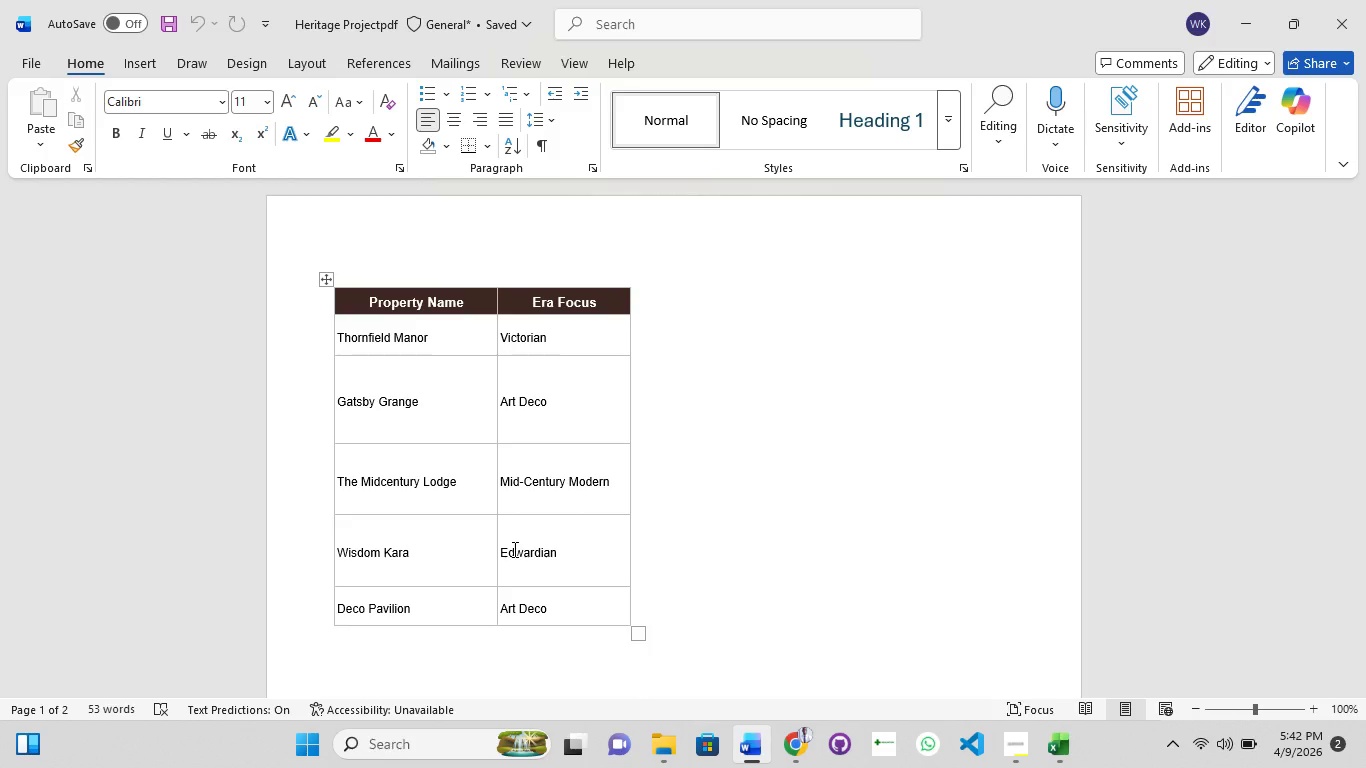 
wait(16.7)
 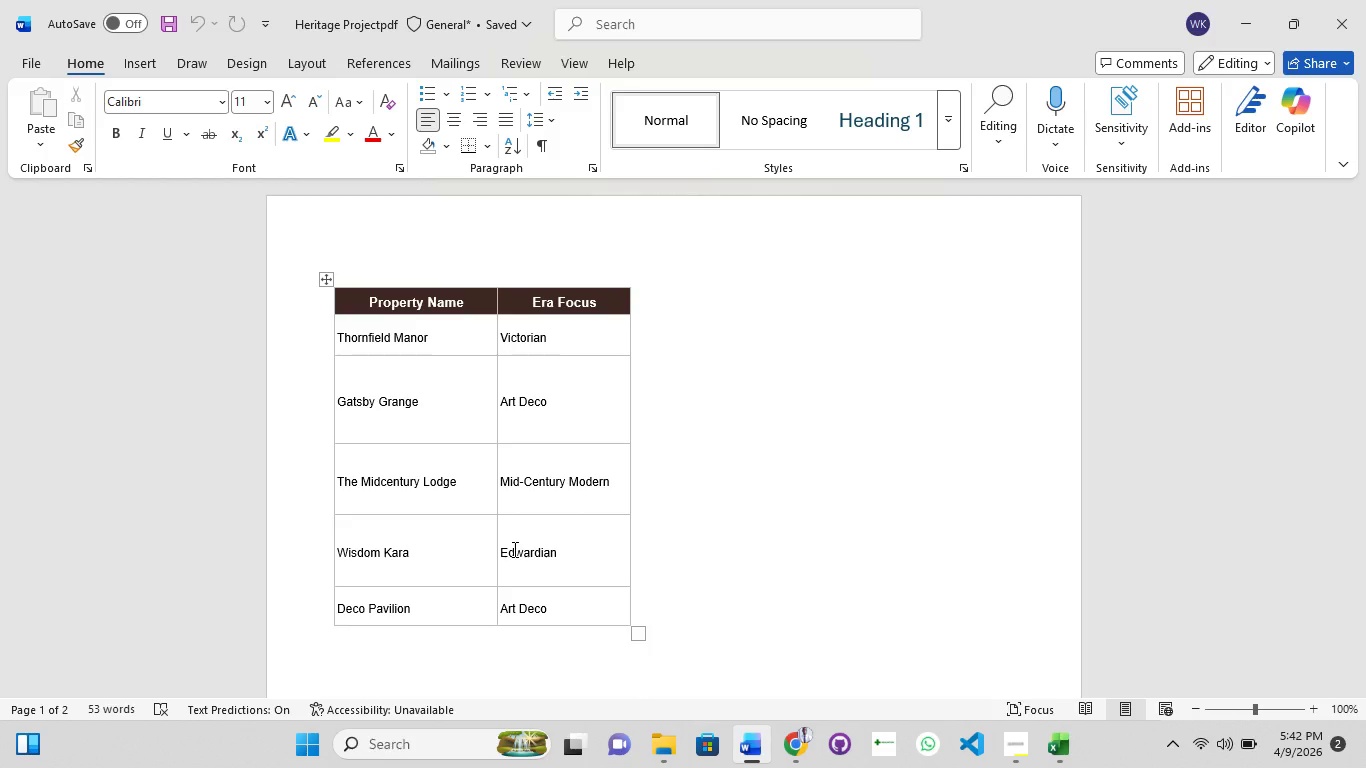 
scroll: coordinate [686, 511], scroll_direction: up, amount: 13.0
 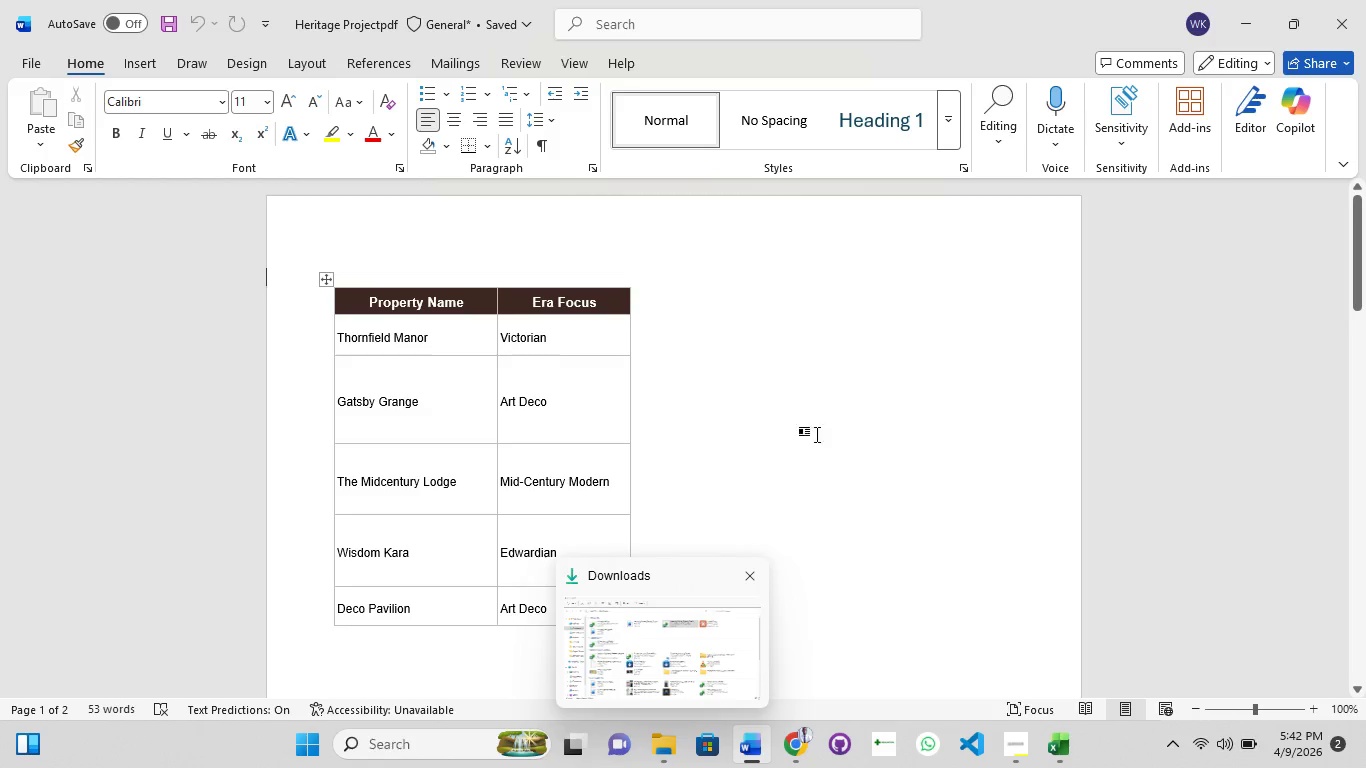 
left_click([833, 431])
 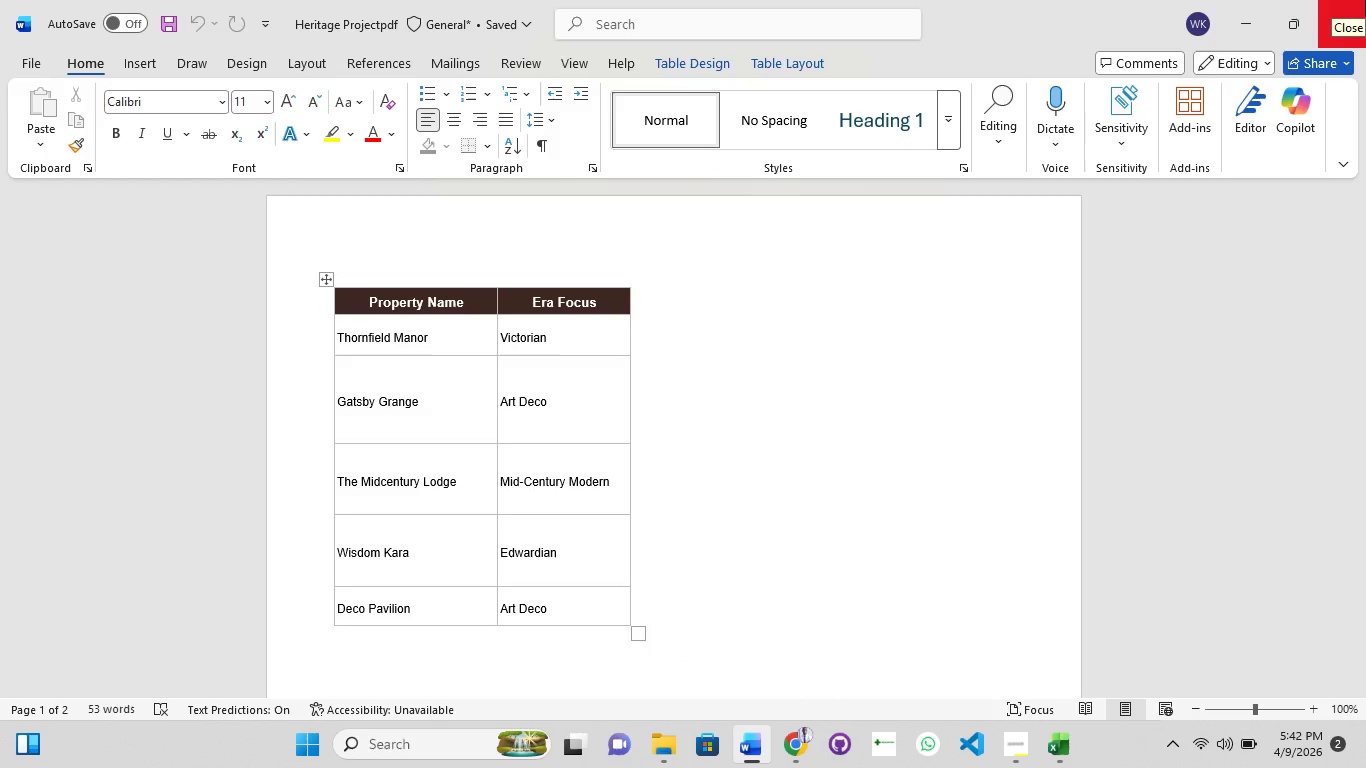 
left_click([1365, 0])
 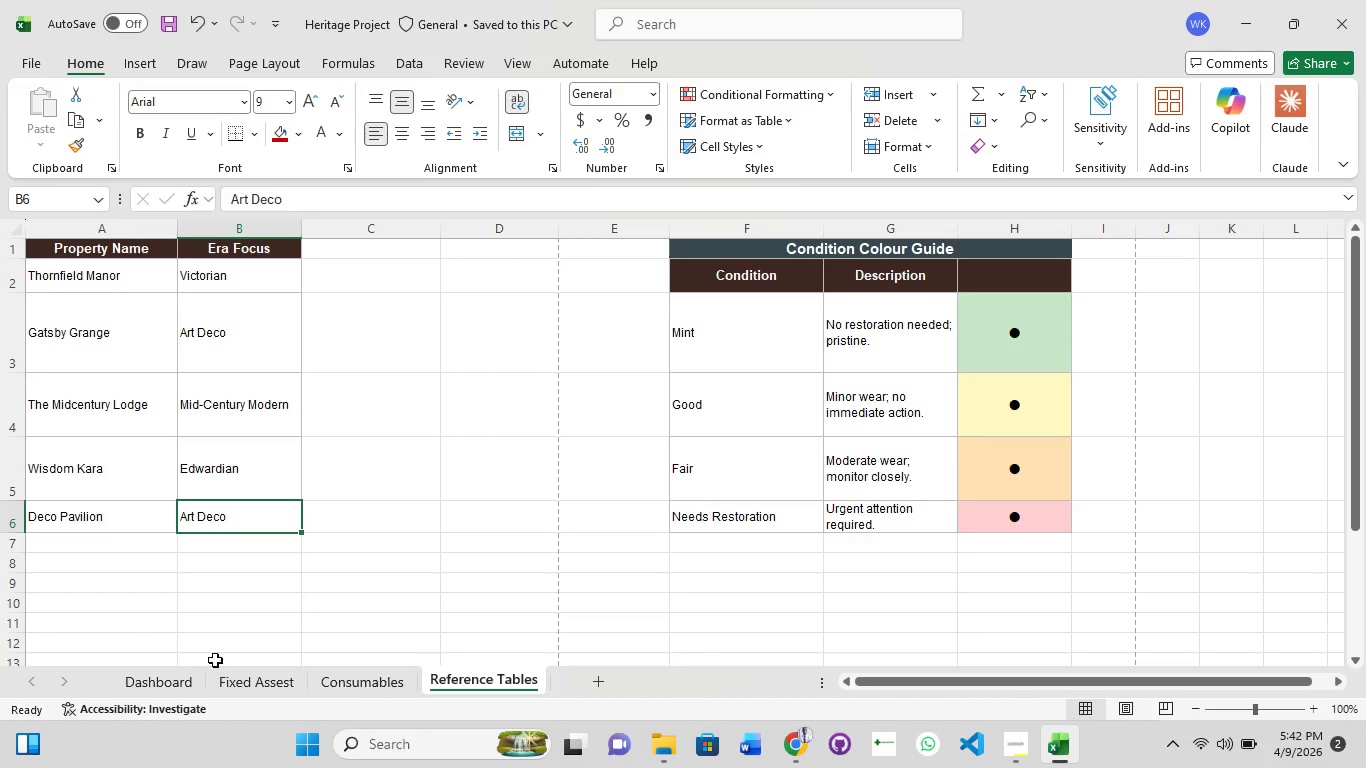 
left_click([127, 672])
 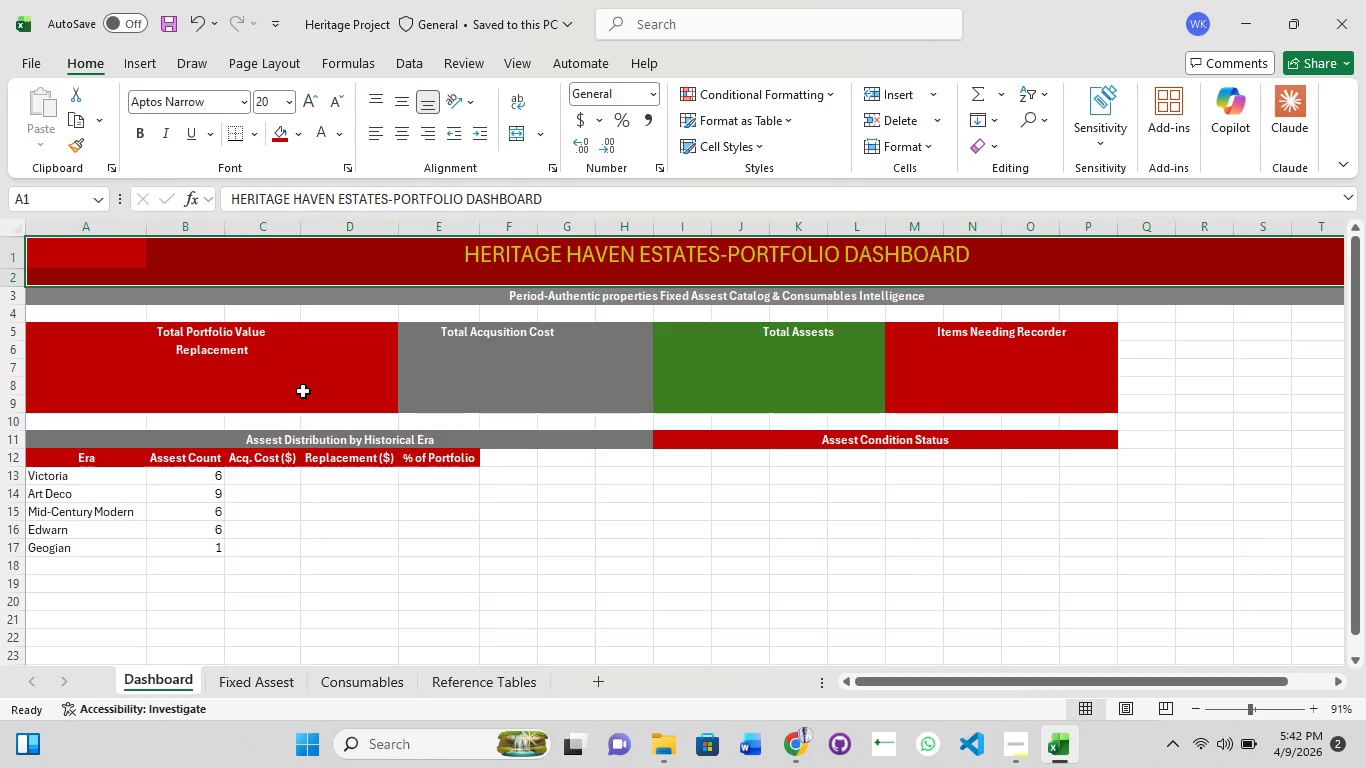 
wait(5.47)
 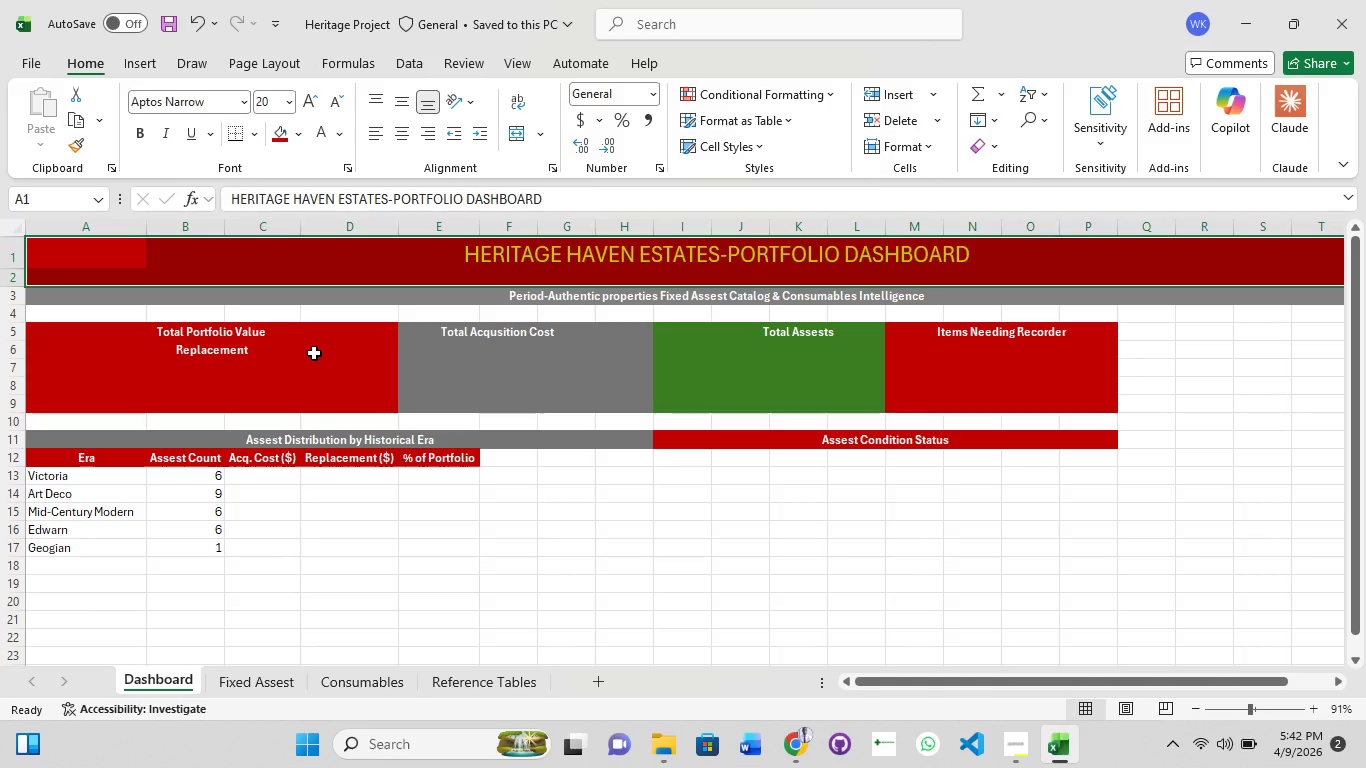 
left_click([34, 67])
 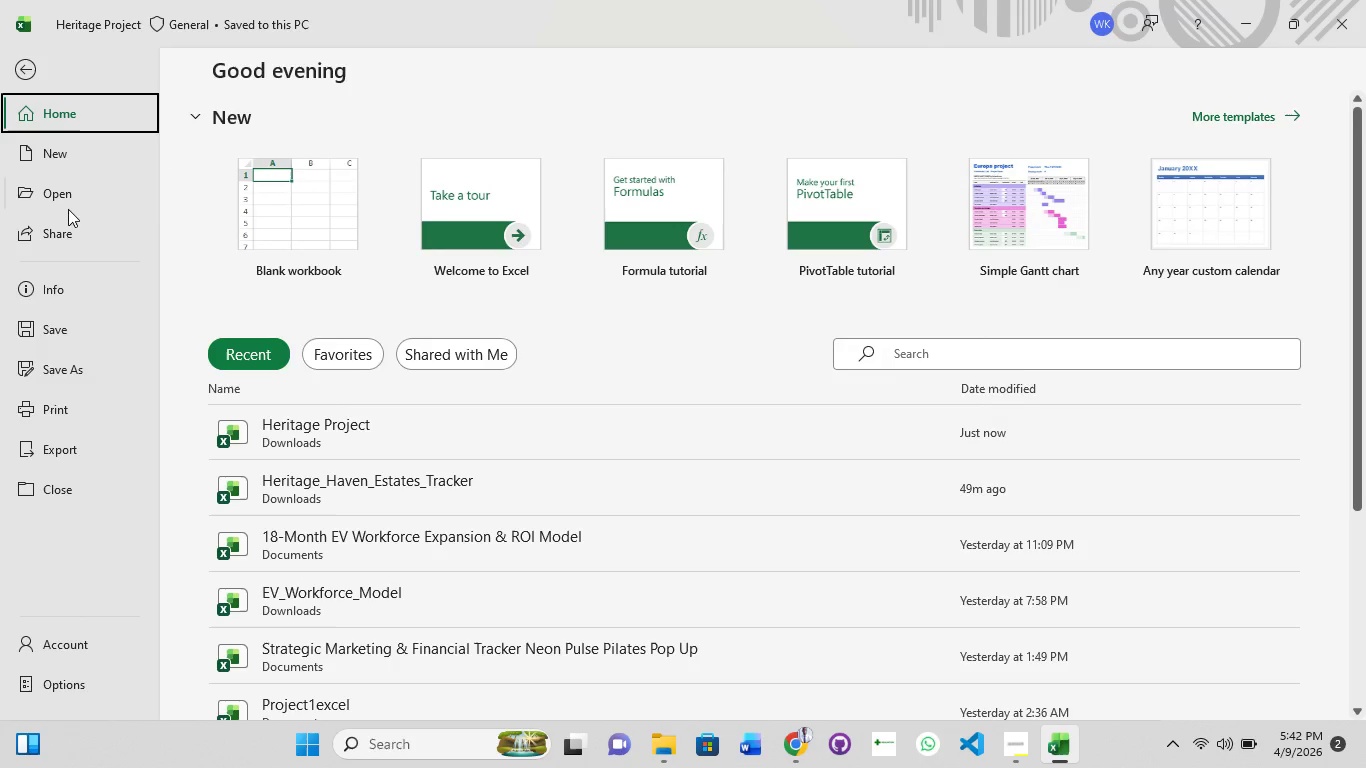 
left_click([62, 365])
 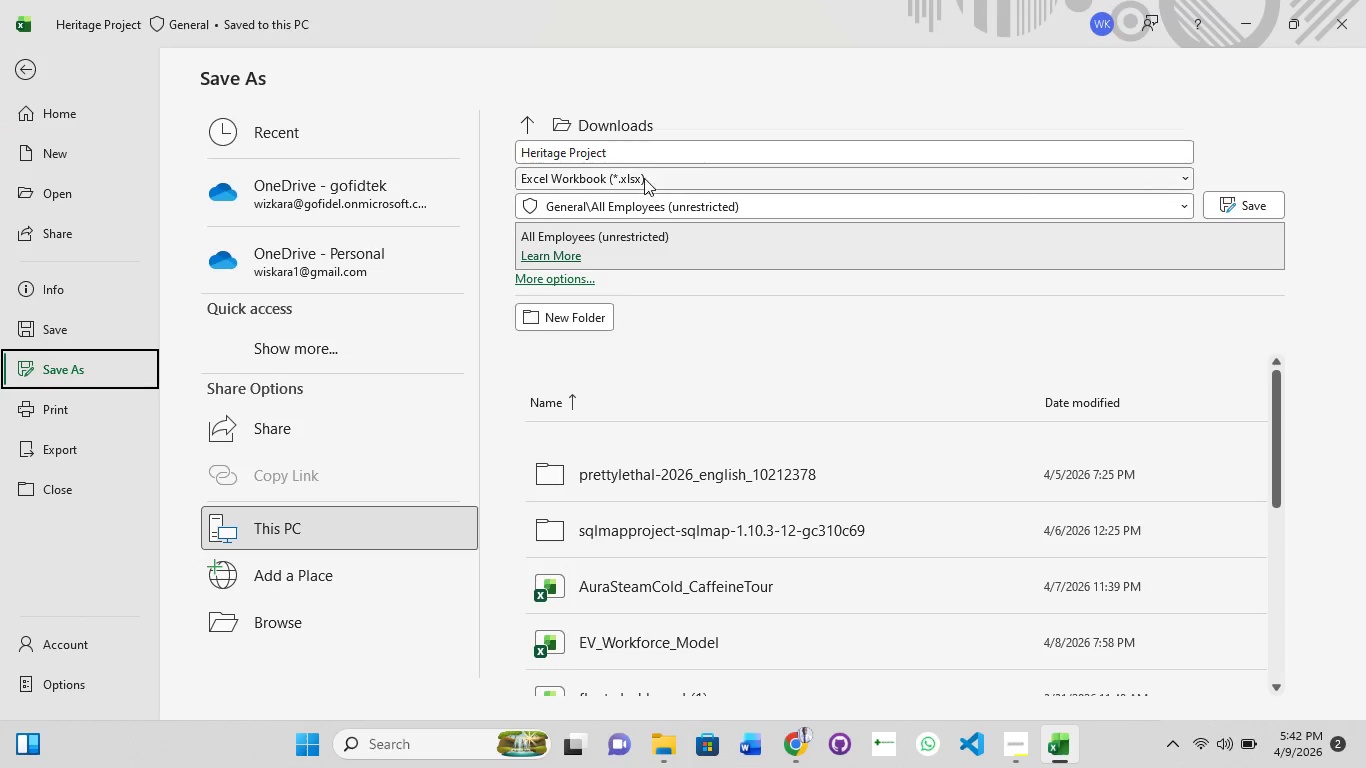 
left_click([639, 151])
 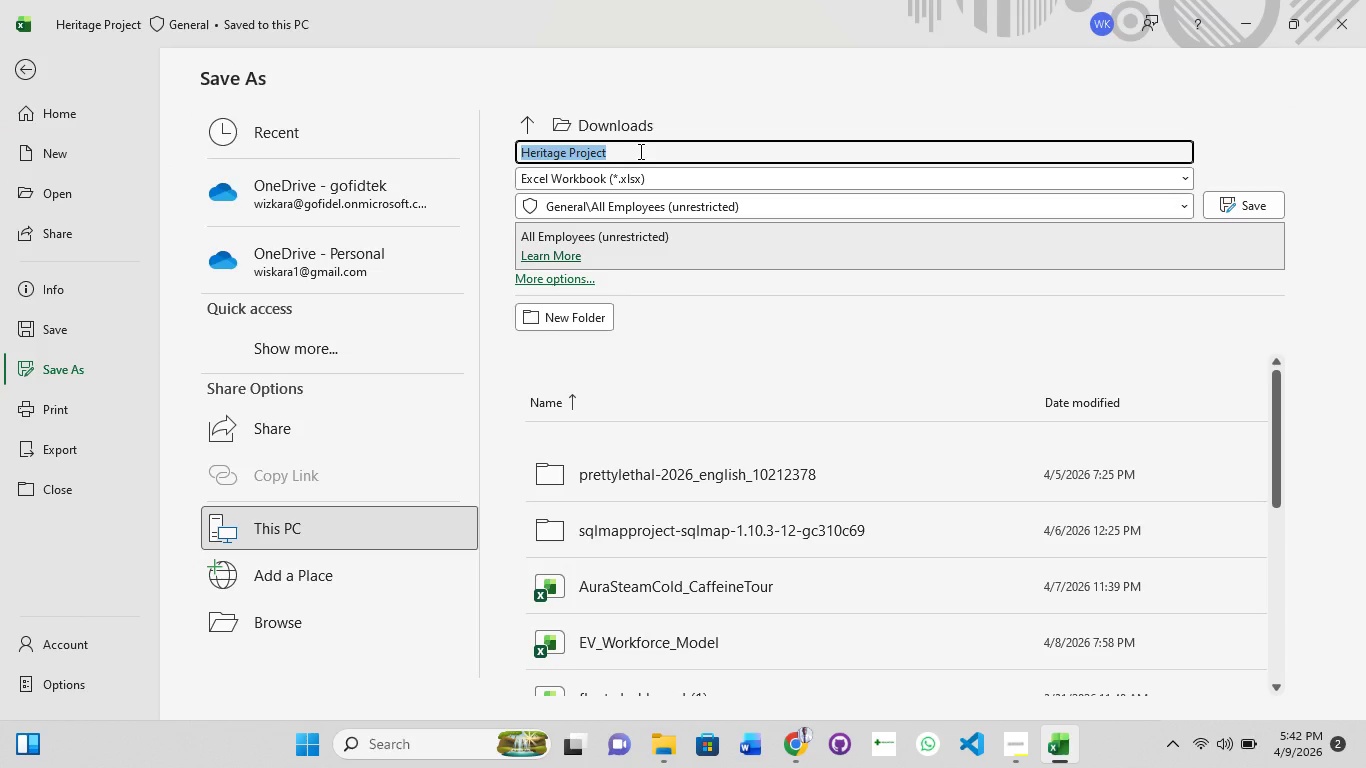 
key(ArrowRight)
 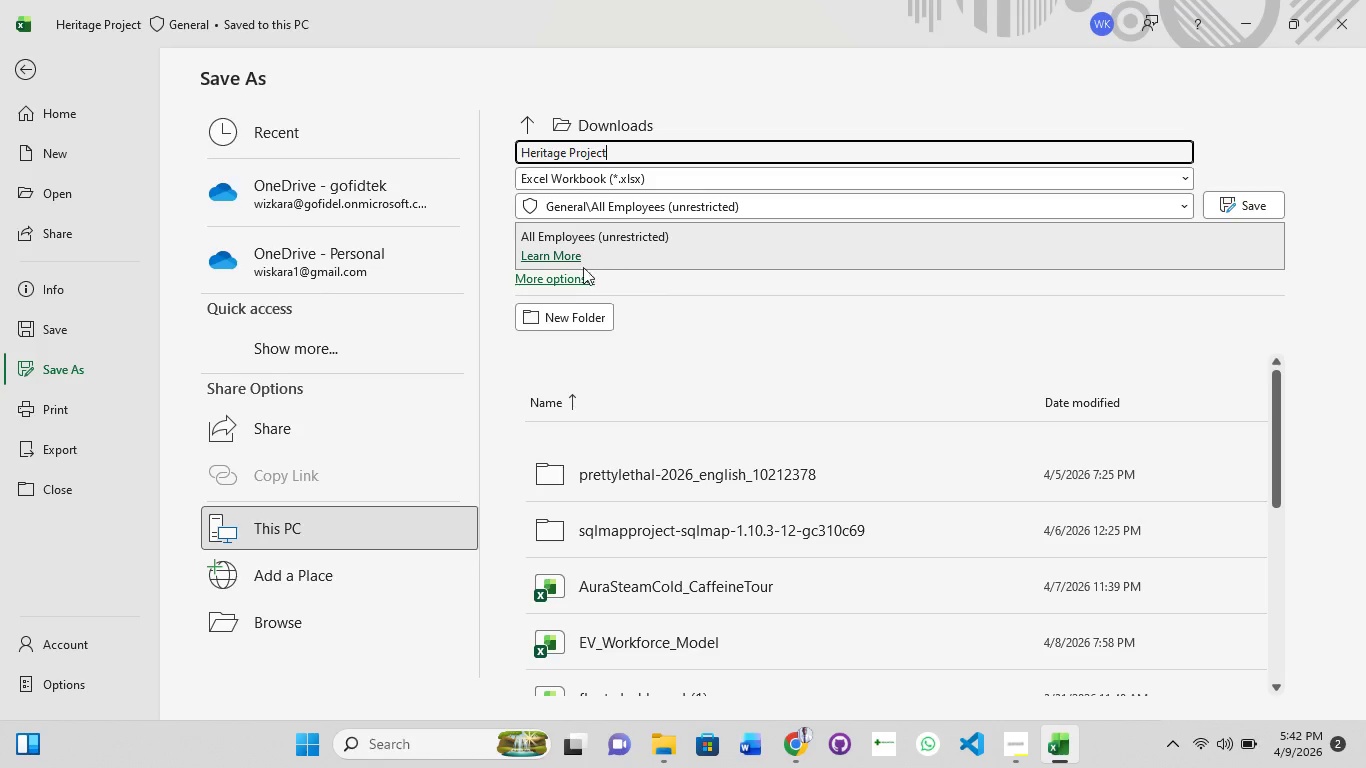 
left_click([547, 283])
 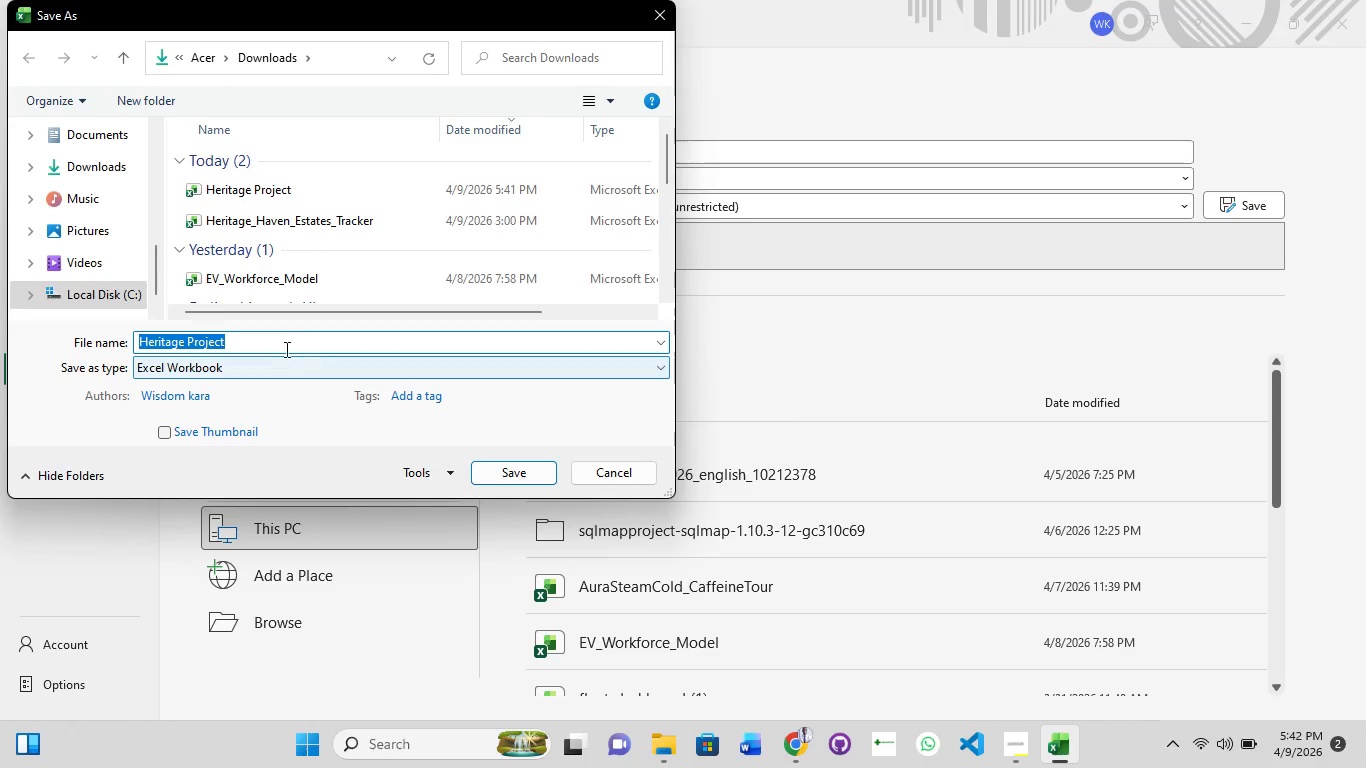 
left_click([261, 338])
 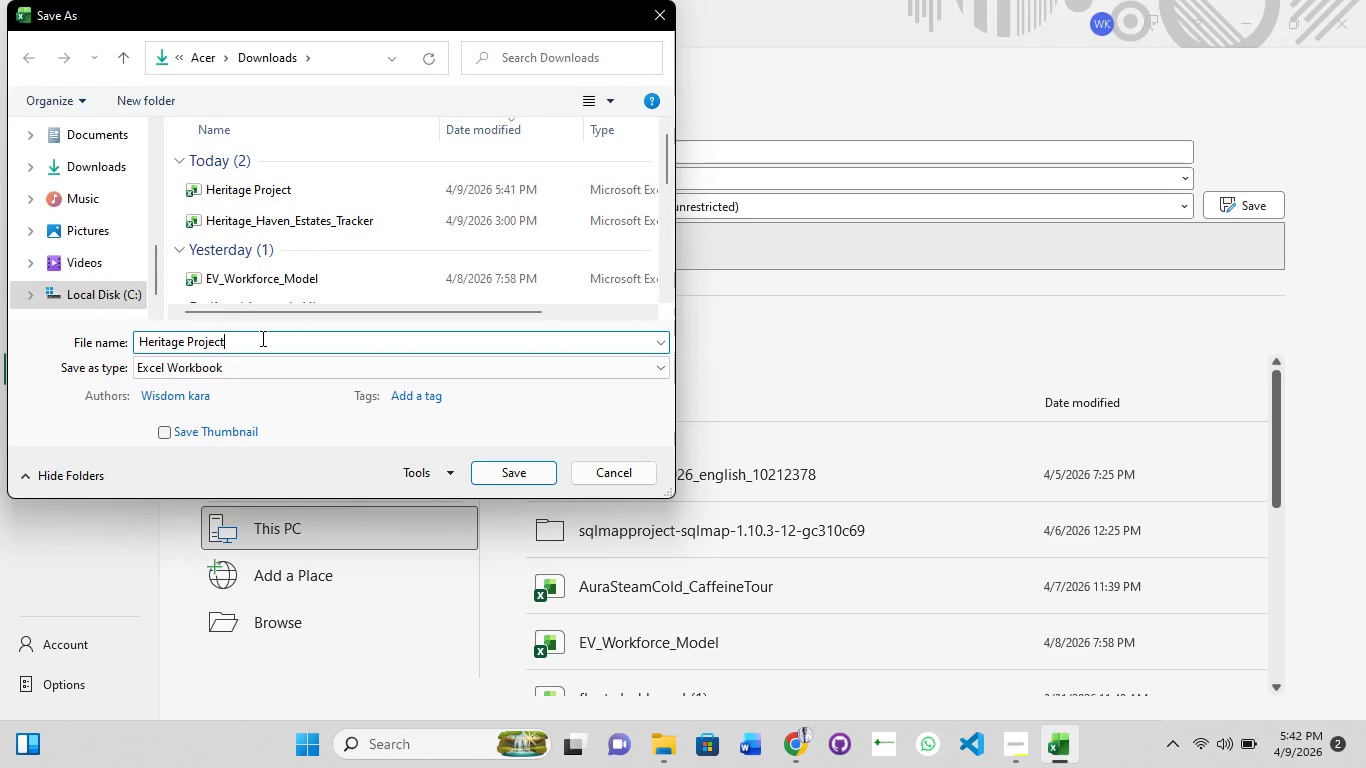 
type( Daa)
key(Backspace)
type(shboard PDF)
 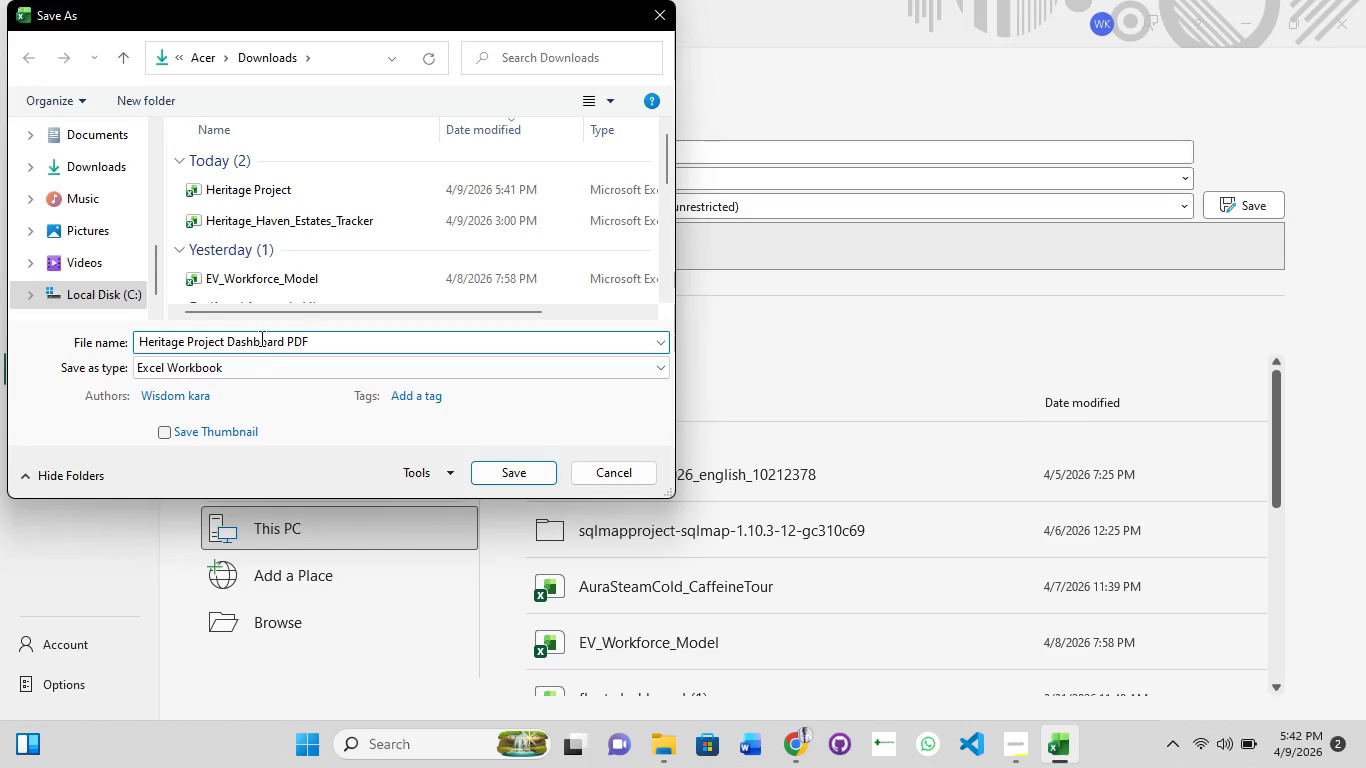 
left_click([218, 361])
 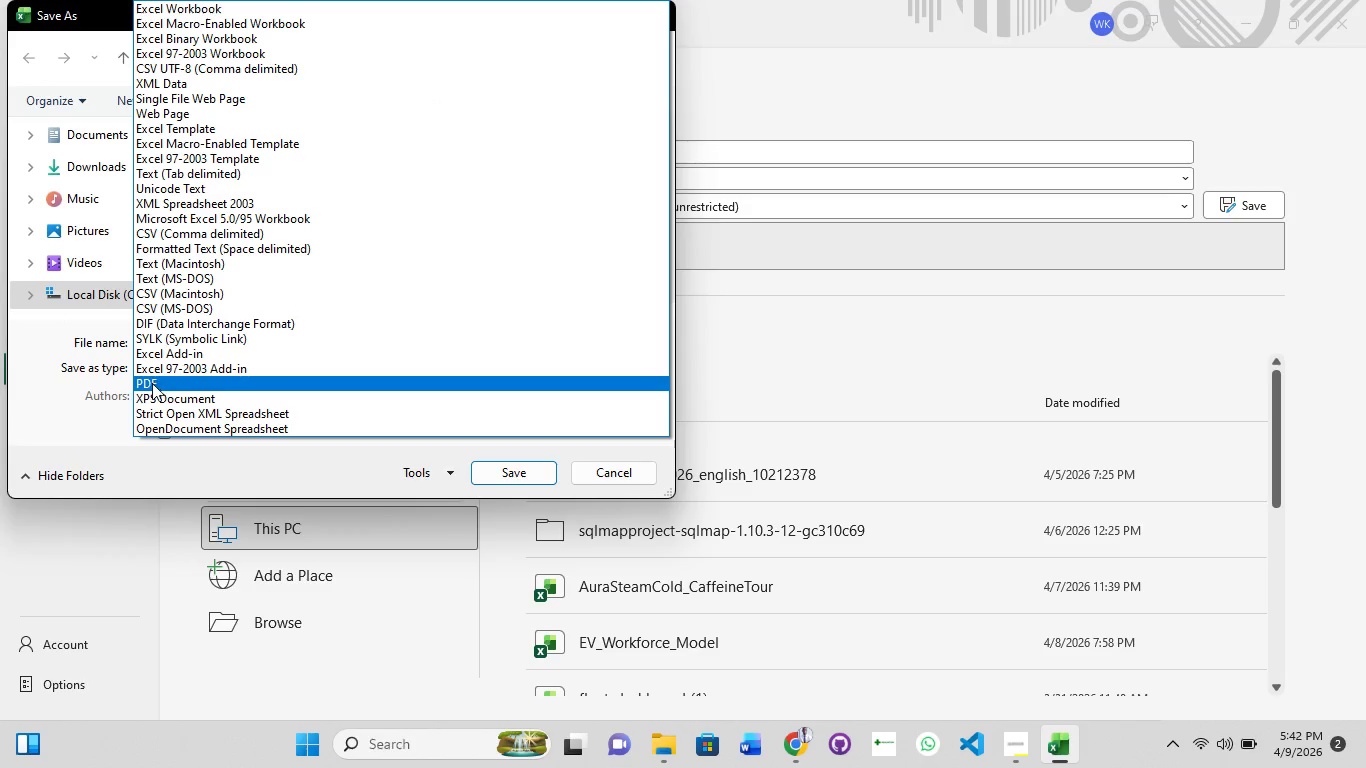 
left_click([153, 389])
 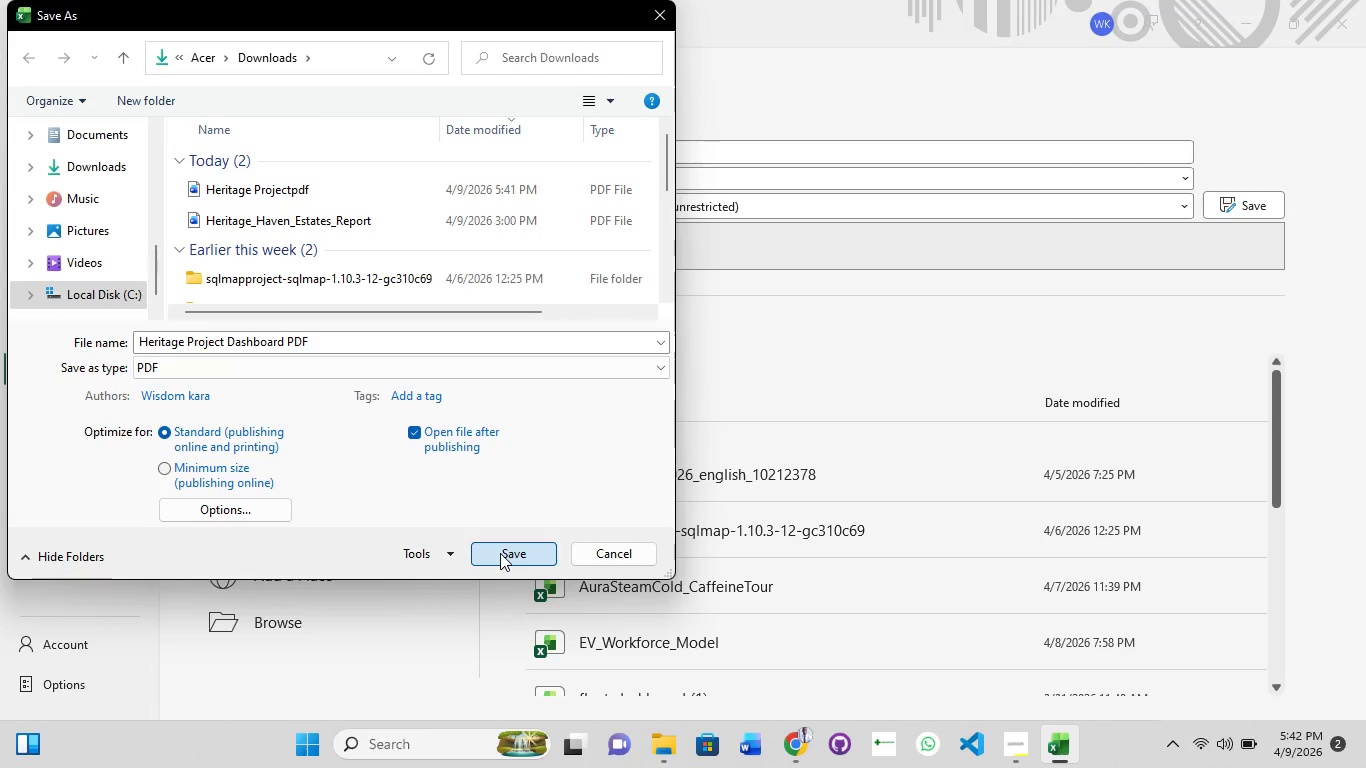 
left_click([500, 553])
 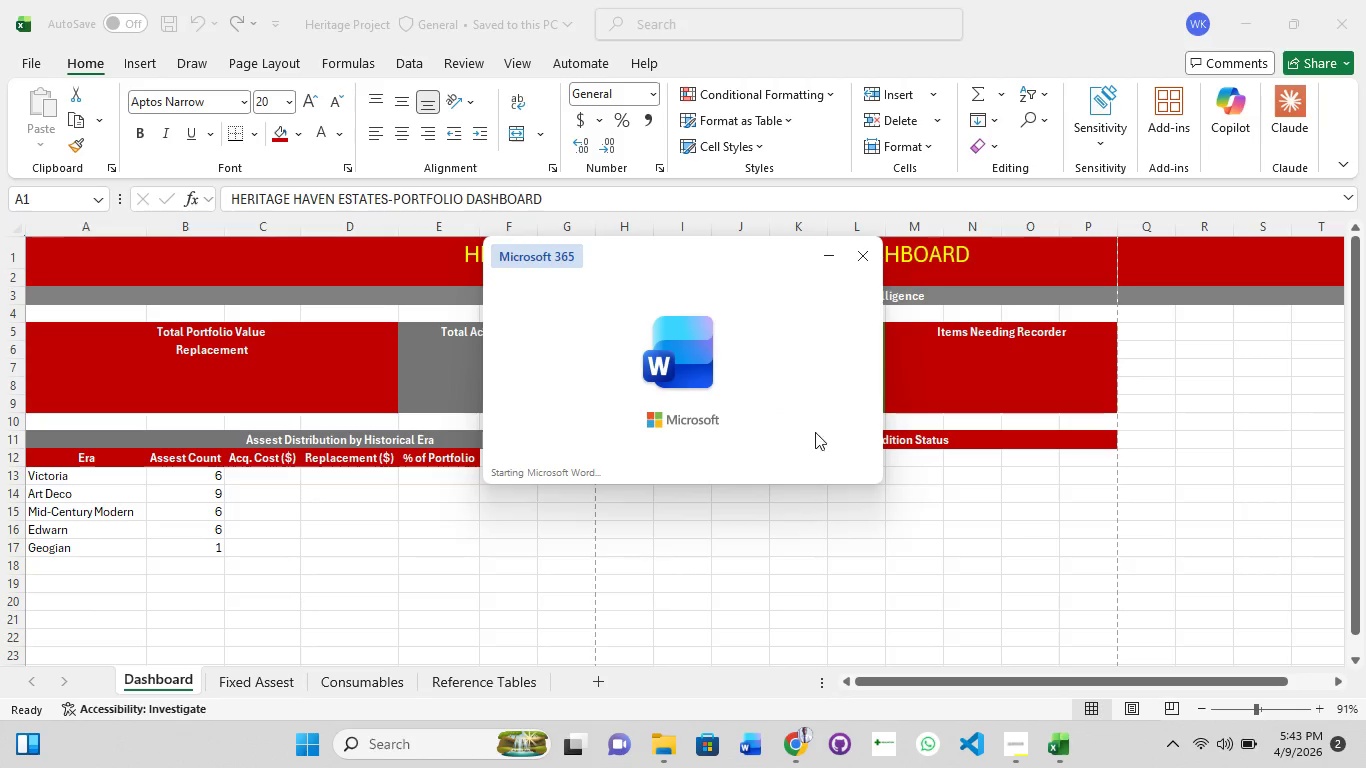 
left_click([866, 260])
 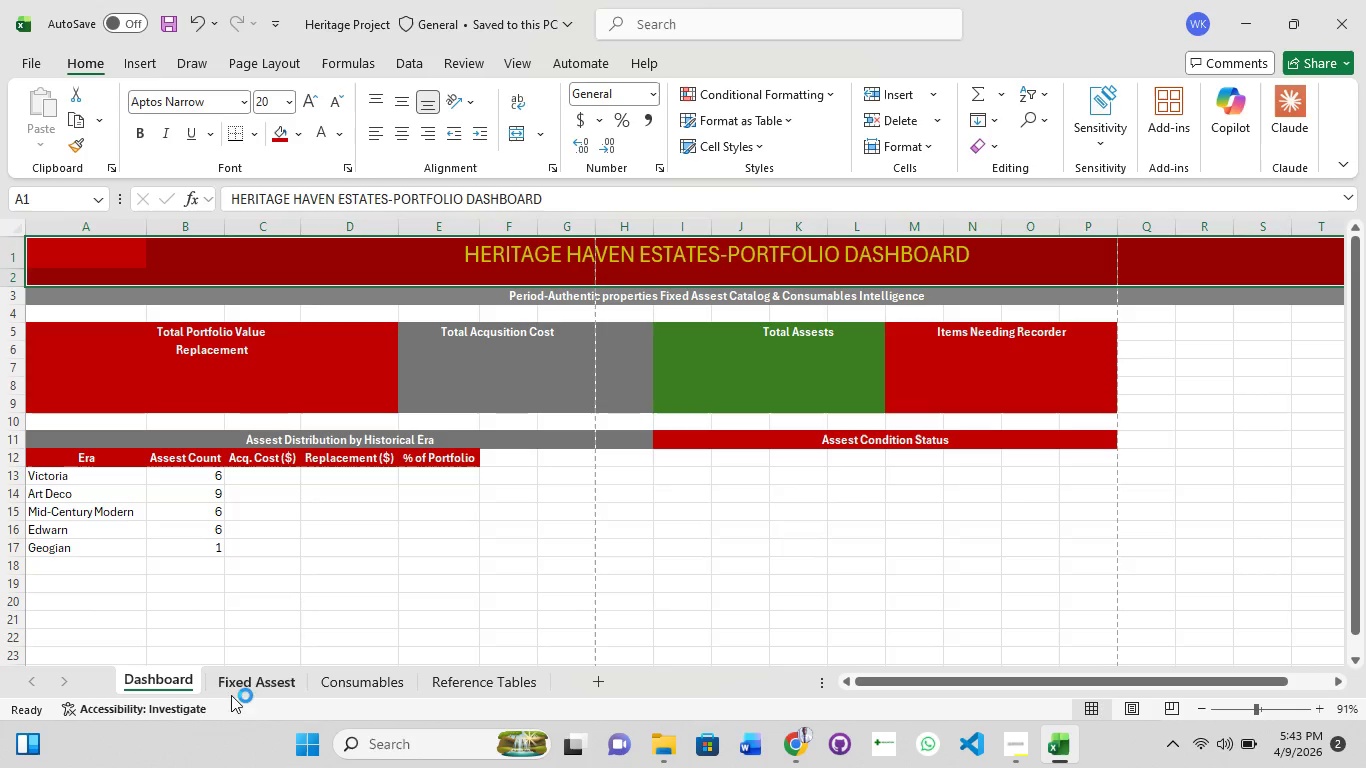 
left_click([255, 678])
 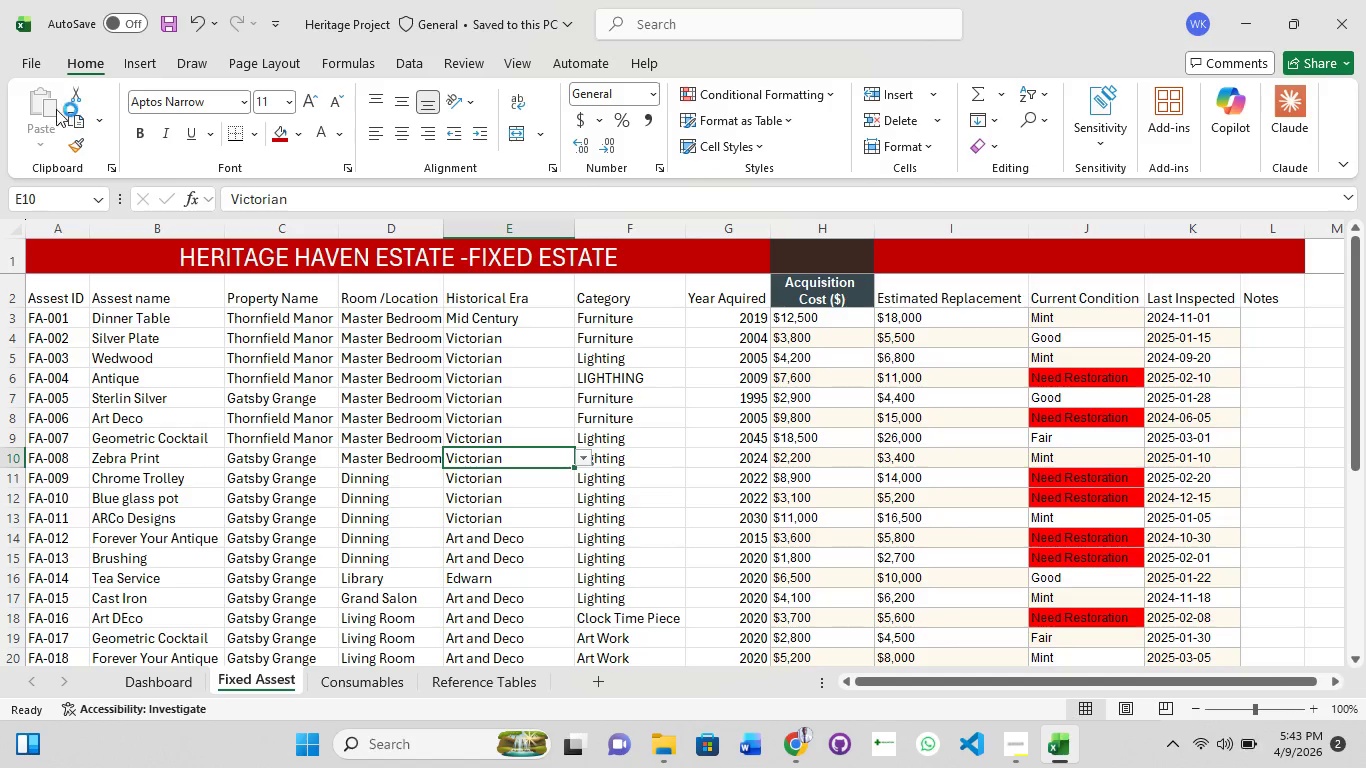 
left_click([24, 60])
 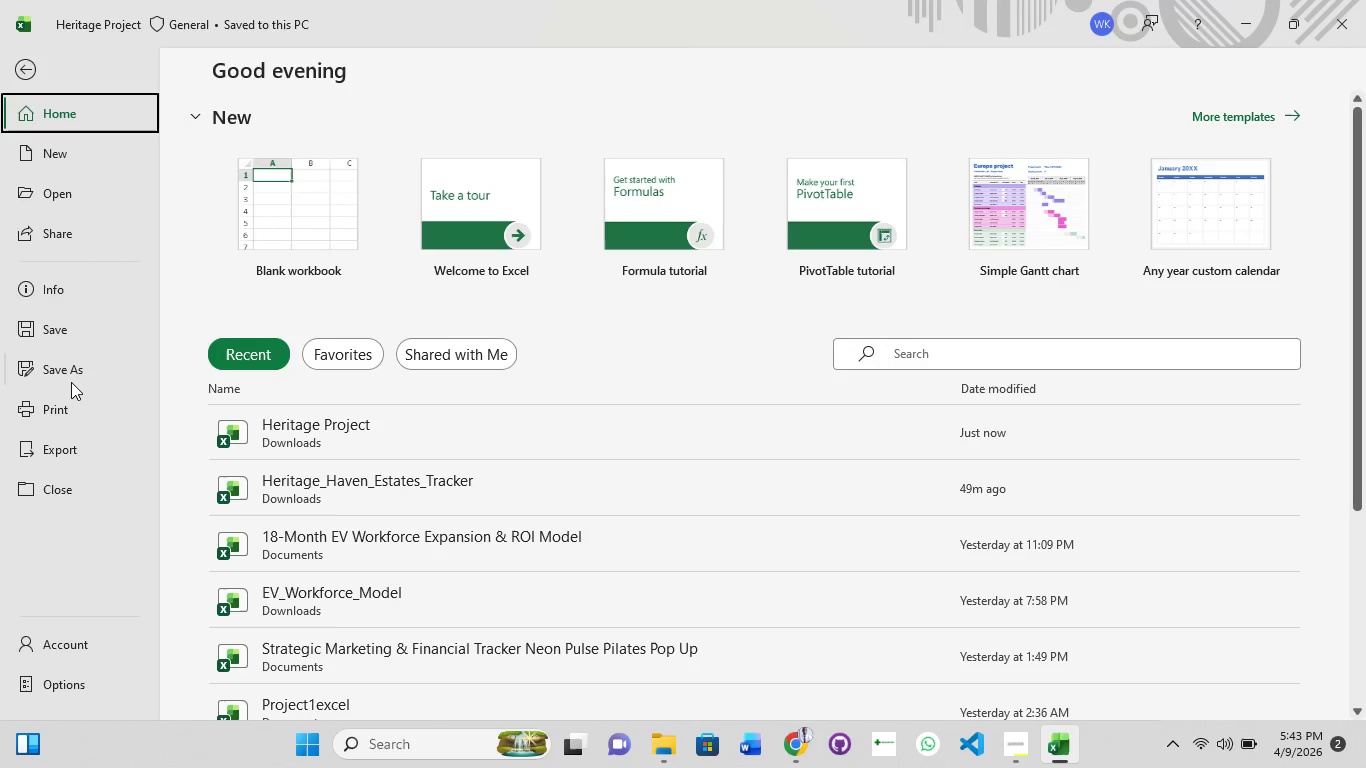 
left_click([74, 368])
 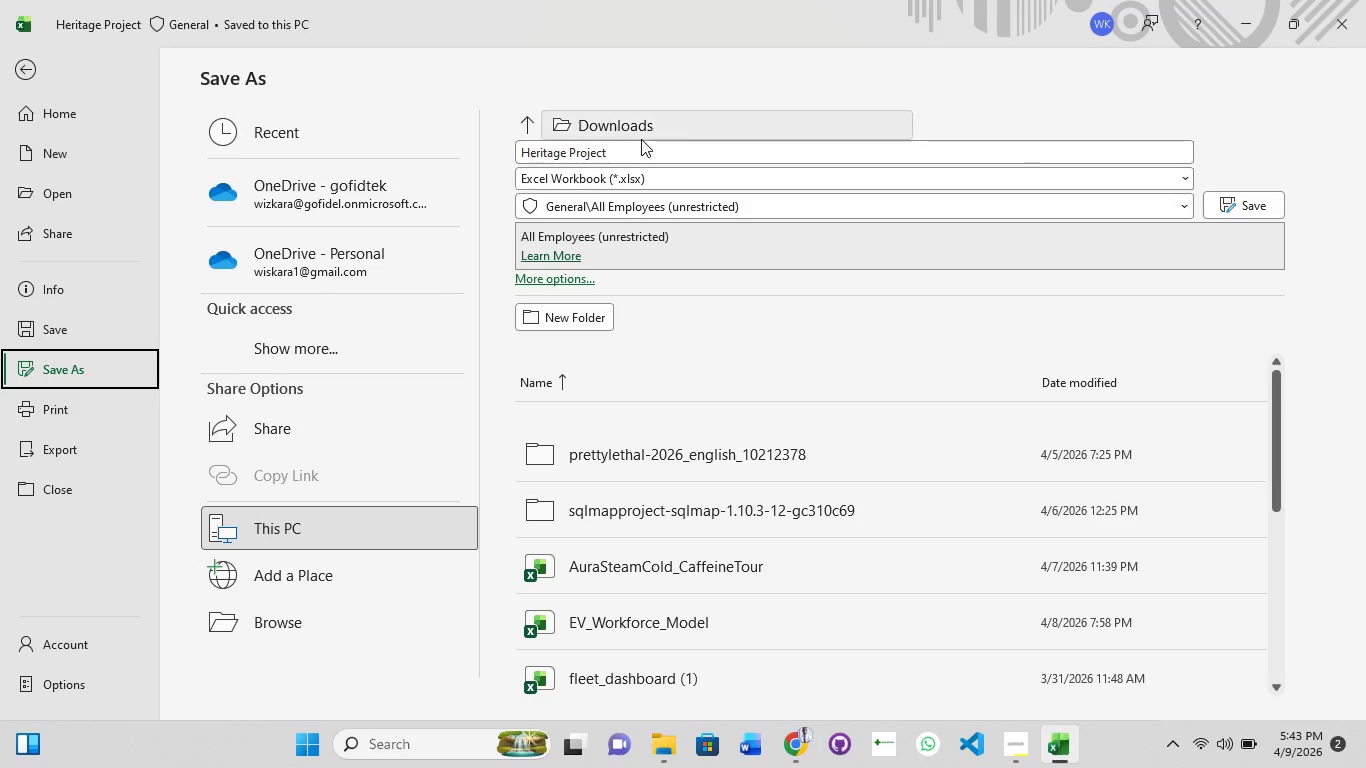 
left_click([636, 152])
 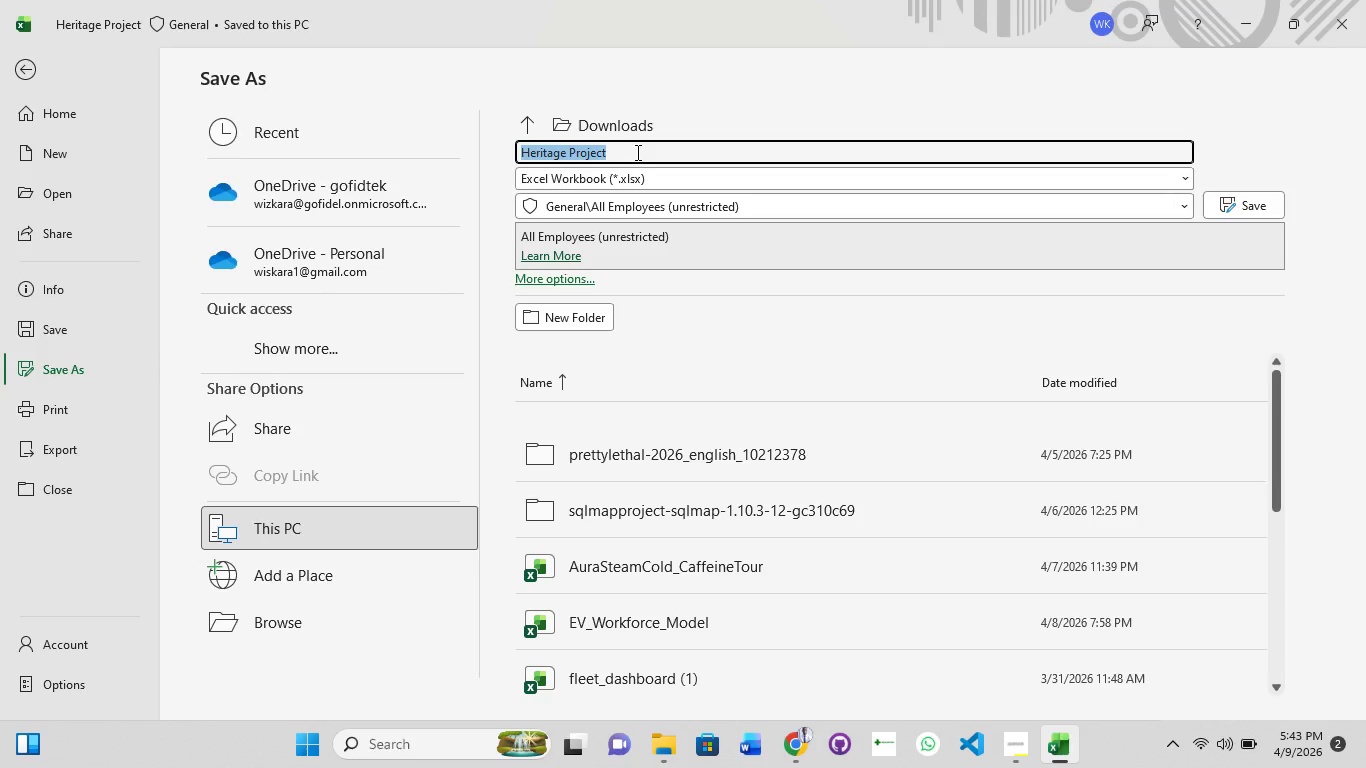 
key(Shift+ShiftRight)
 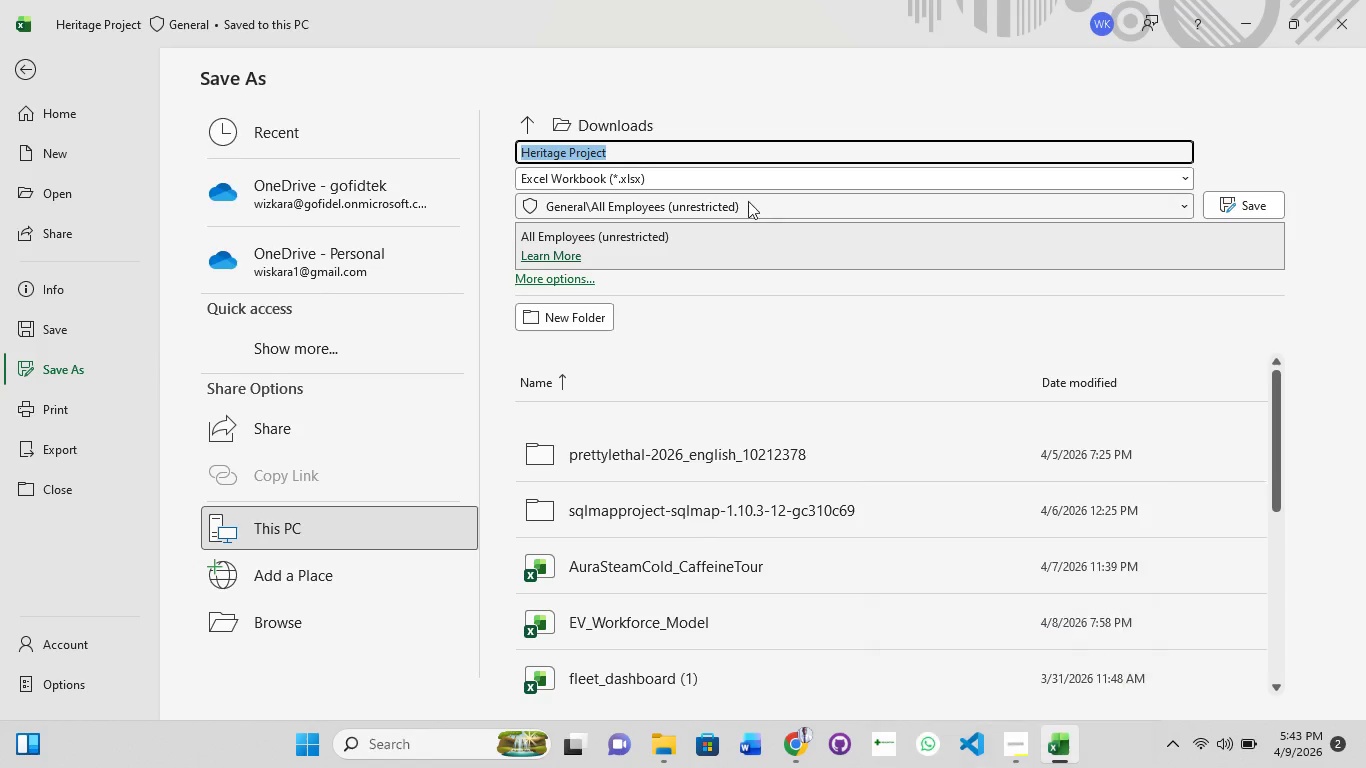 
left_click([671, 143])
 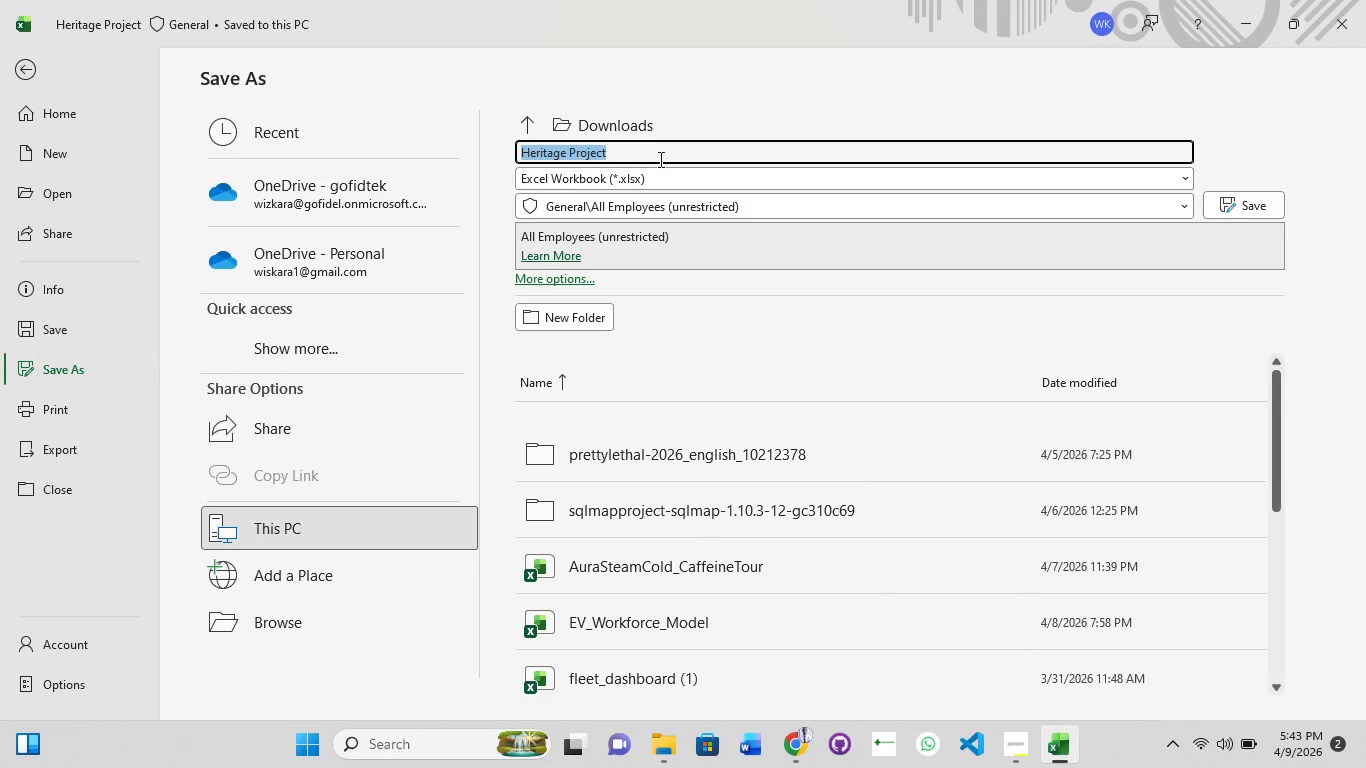 
left_click([659, 161])
 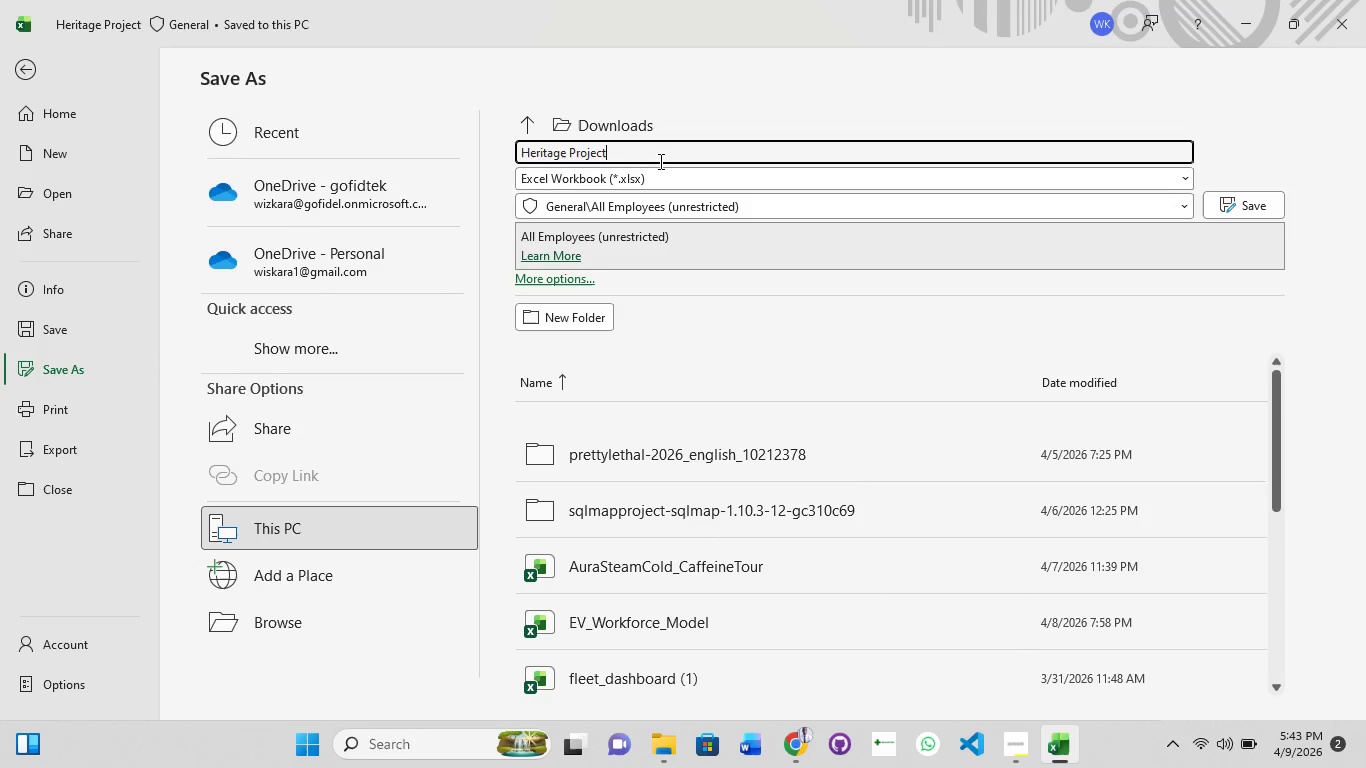 
type( Consumablespdf)
 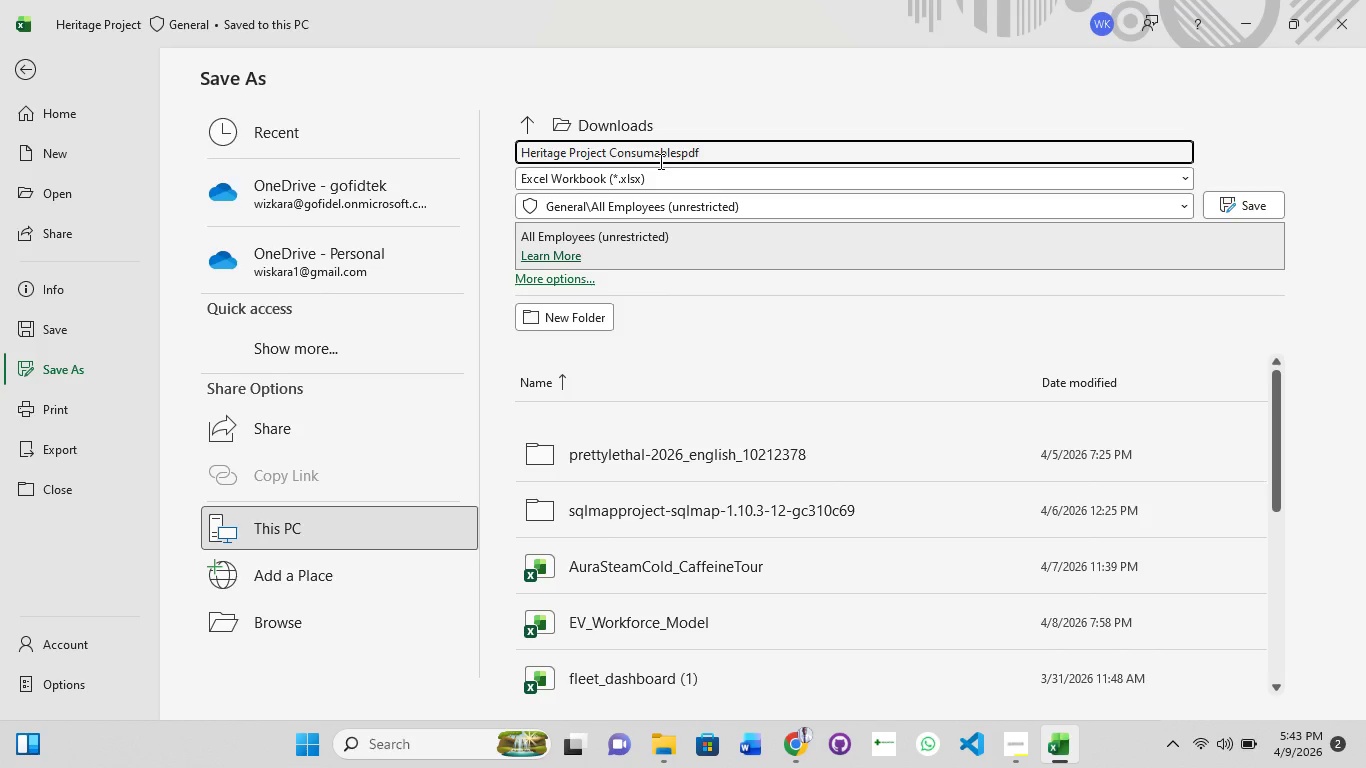 
left_click([636, 169])
 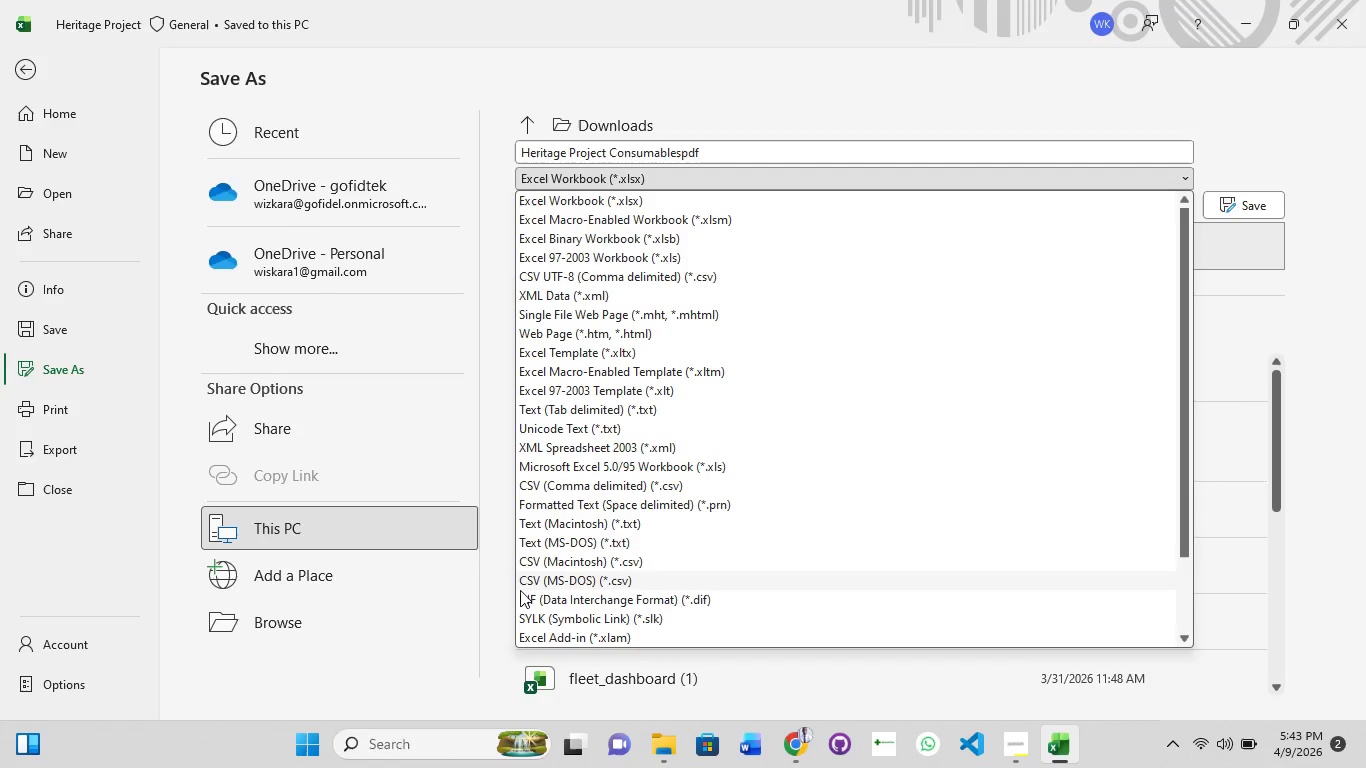 
scroll: coordinate [554, 594], scroll_direction: down, amount: 12.0
 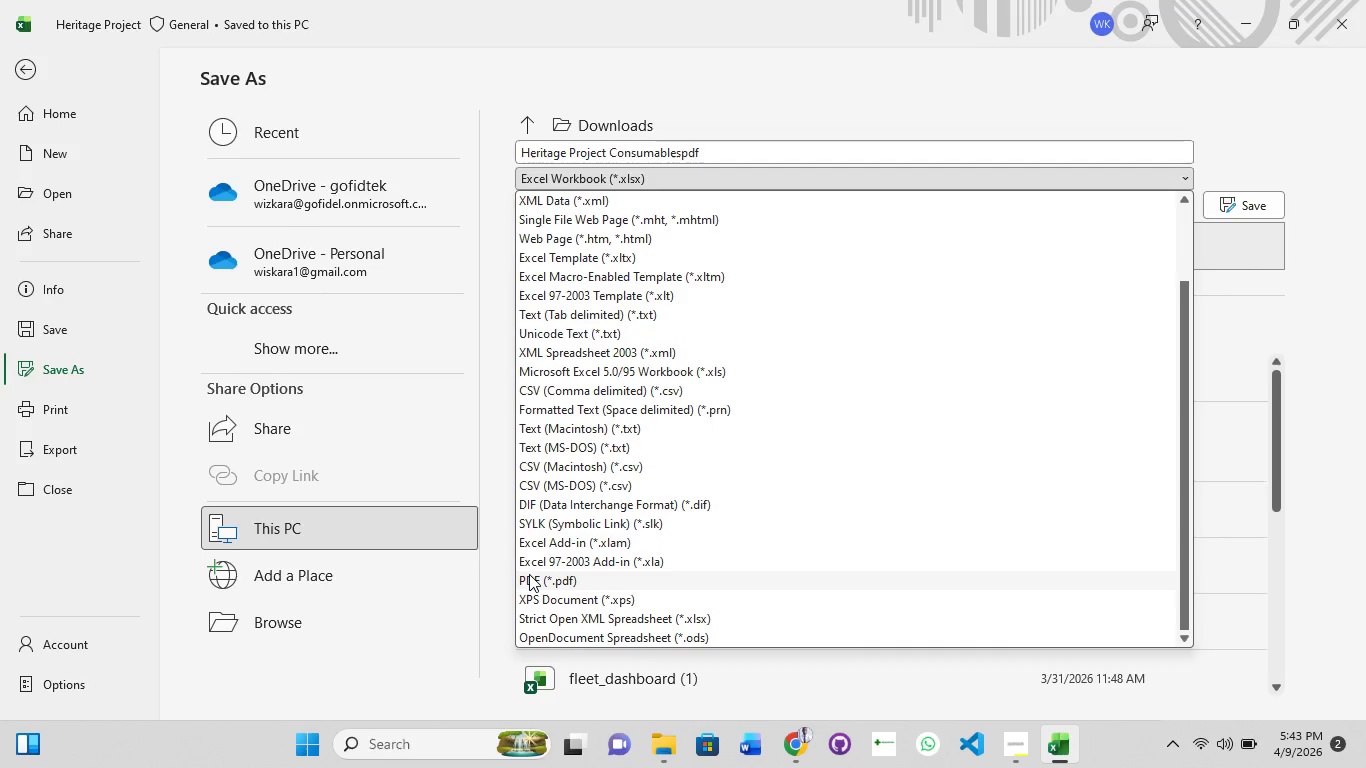 
left_click([529, 574])
 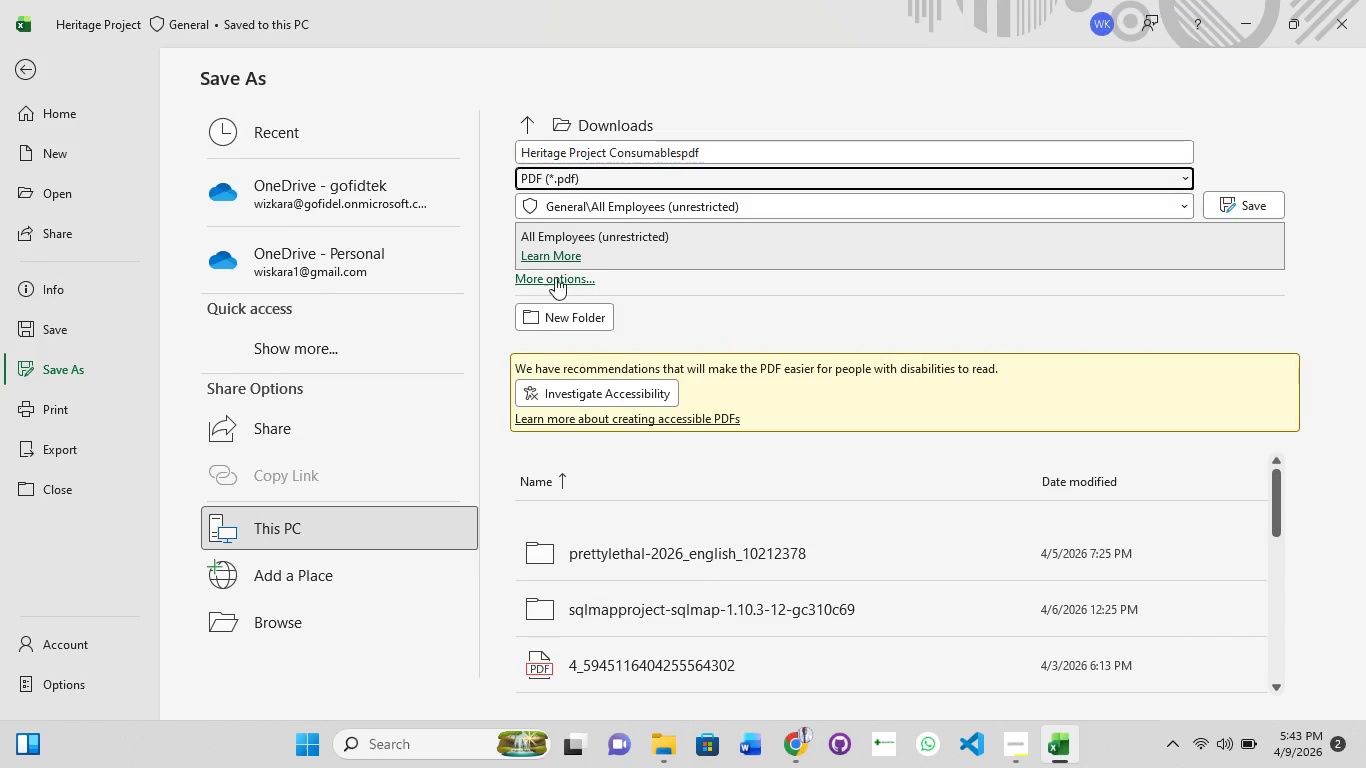 
left_click([545, 273])
 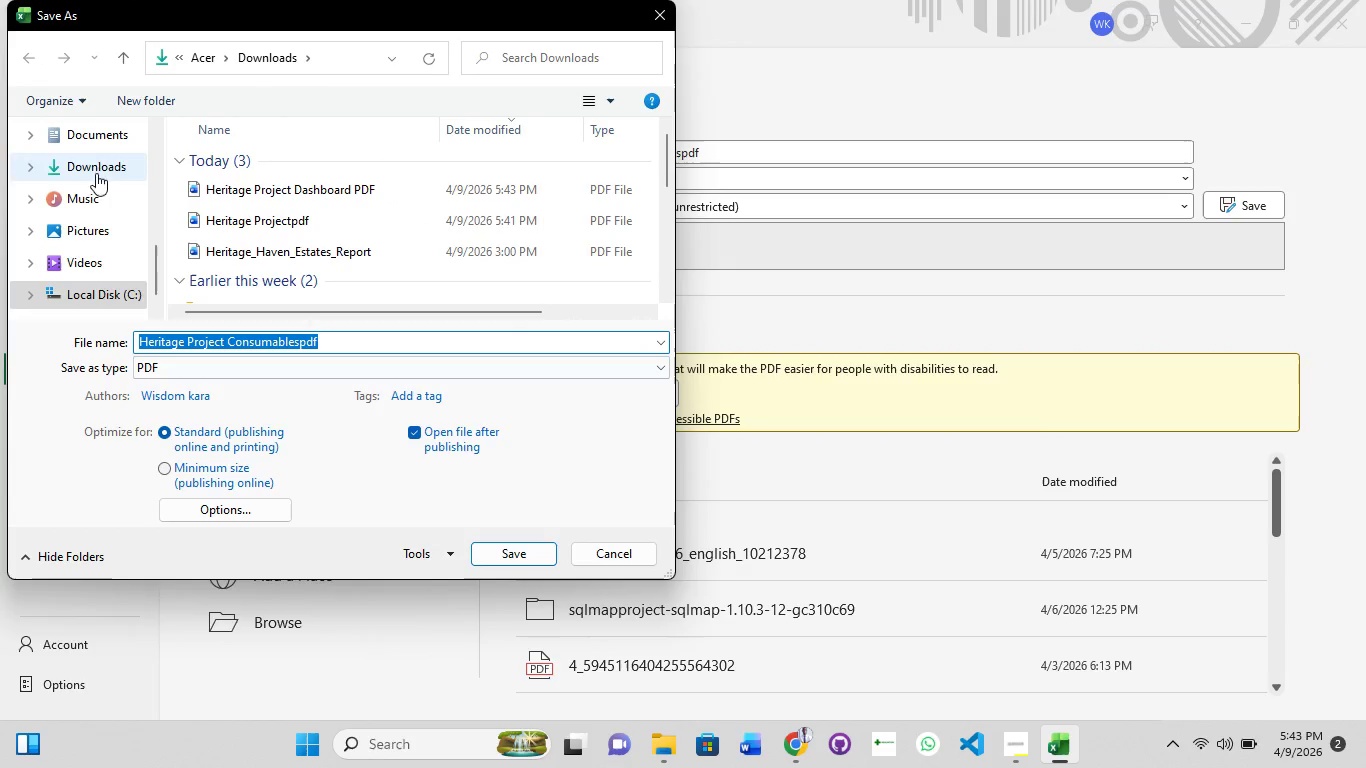 
left_click([96, 126])
 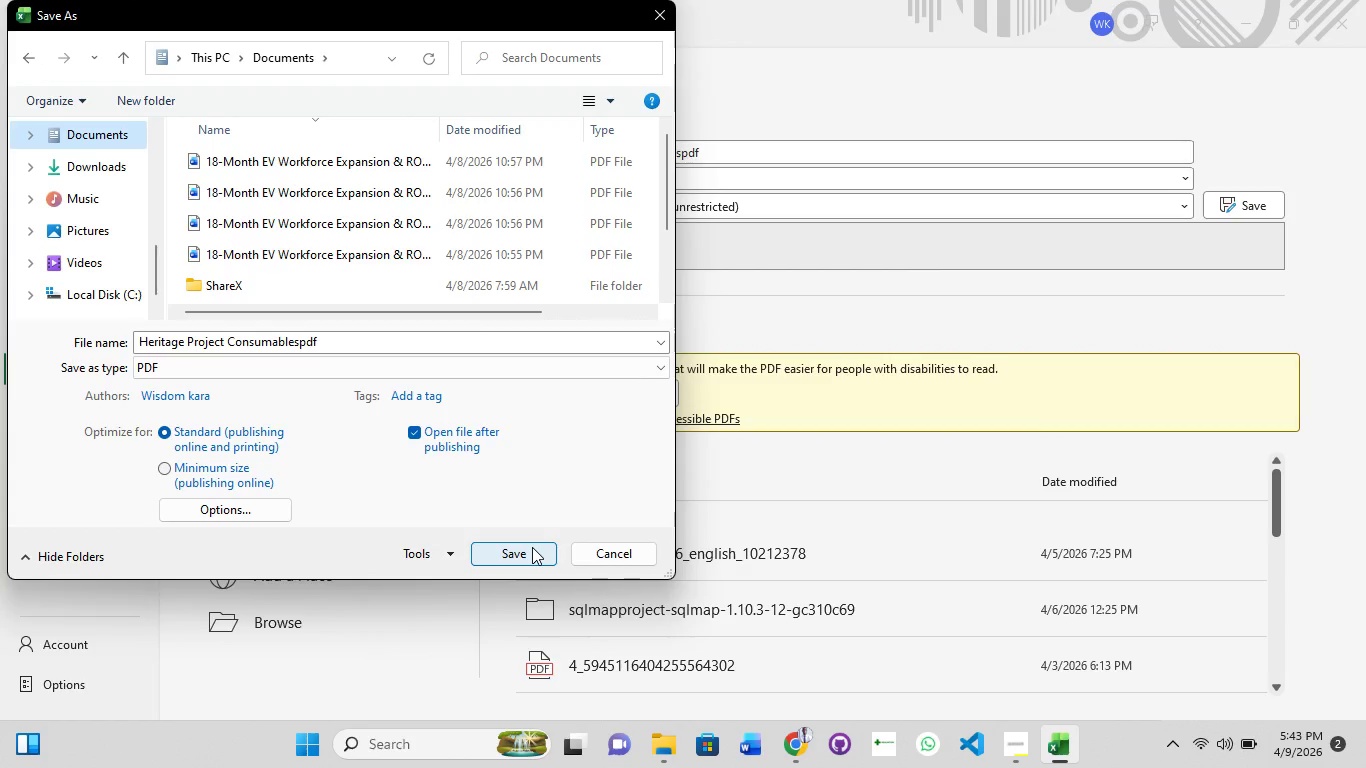 
left_click([532, 547])
 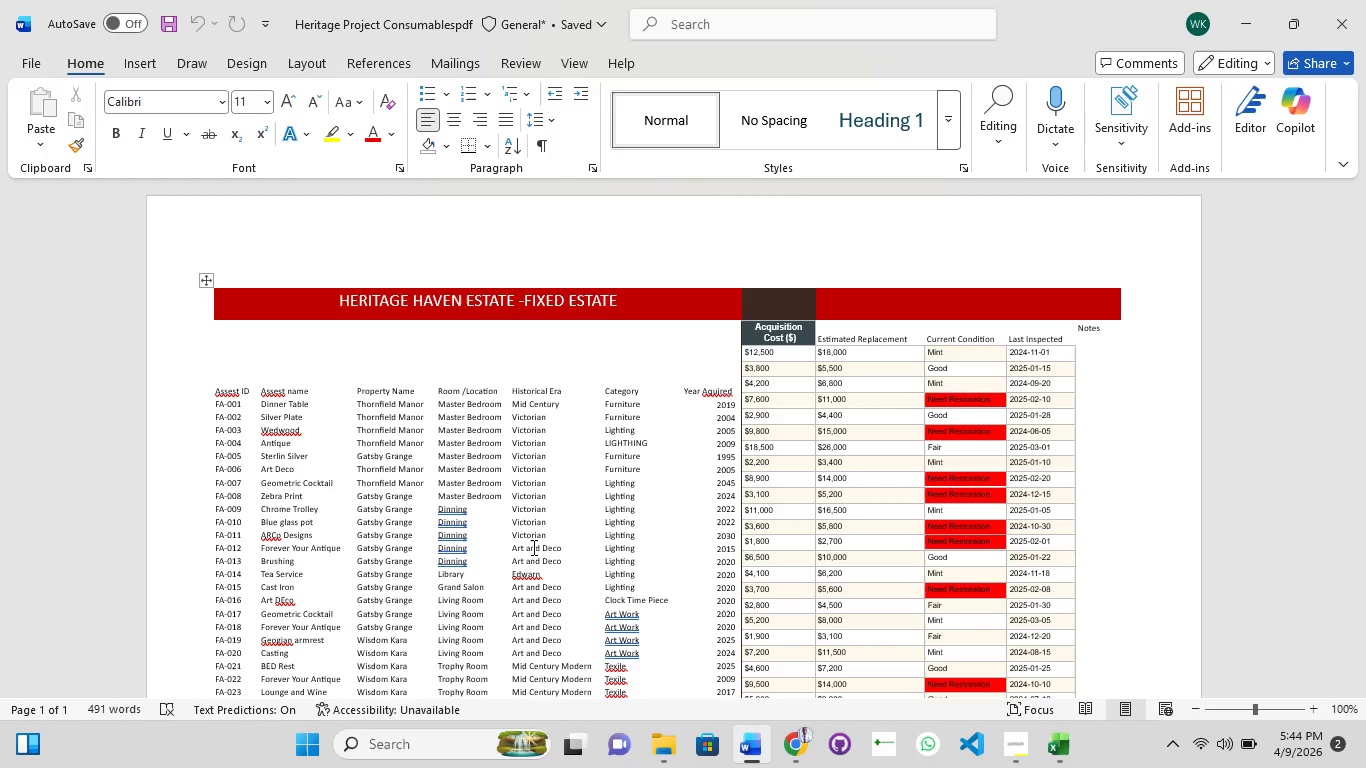 
wait(32.41)
 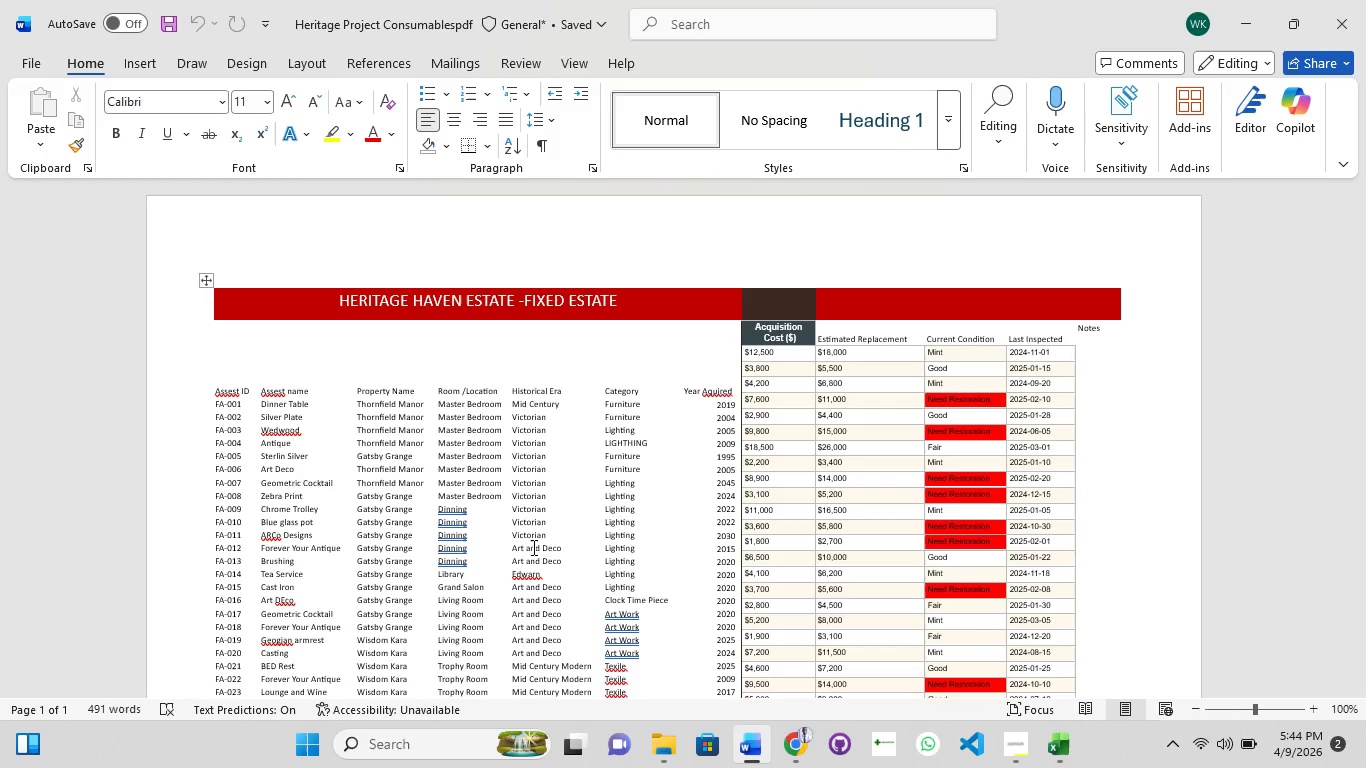 
left_click([1365, 0])
 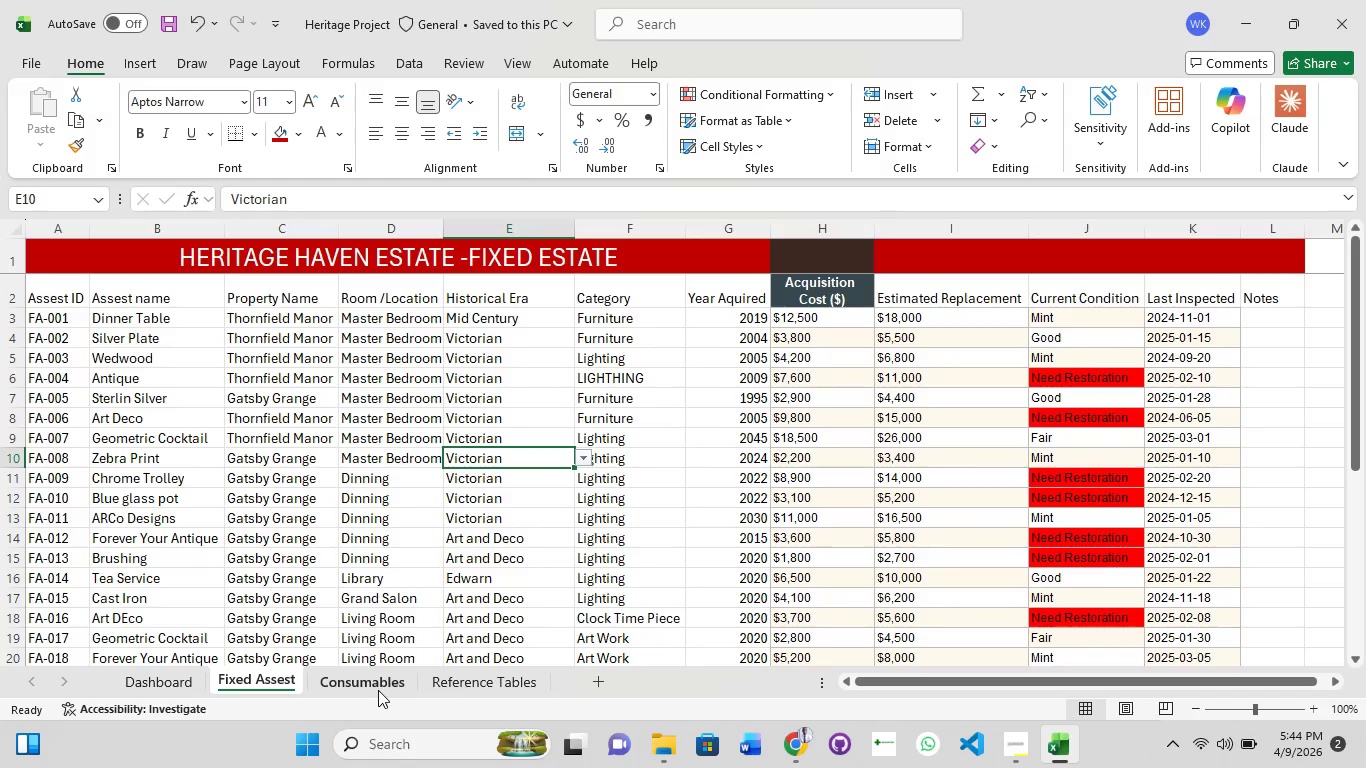 
left_click([391, 683])
 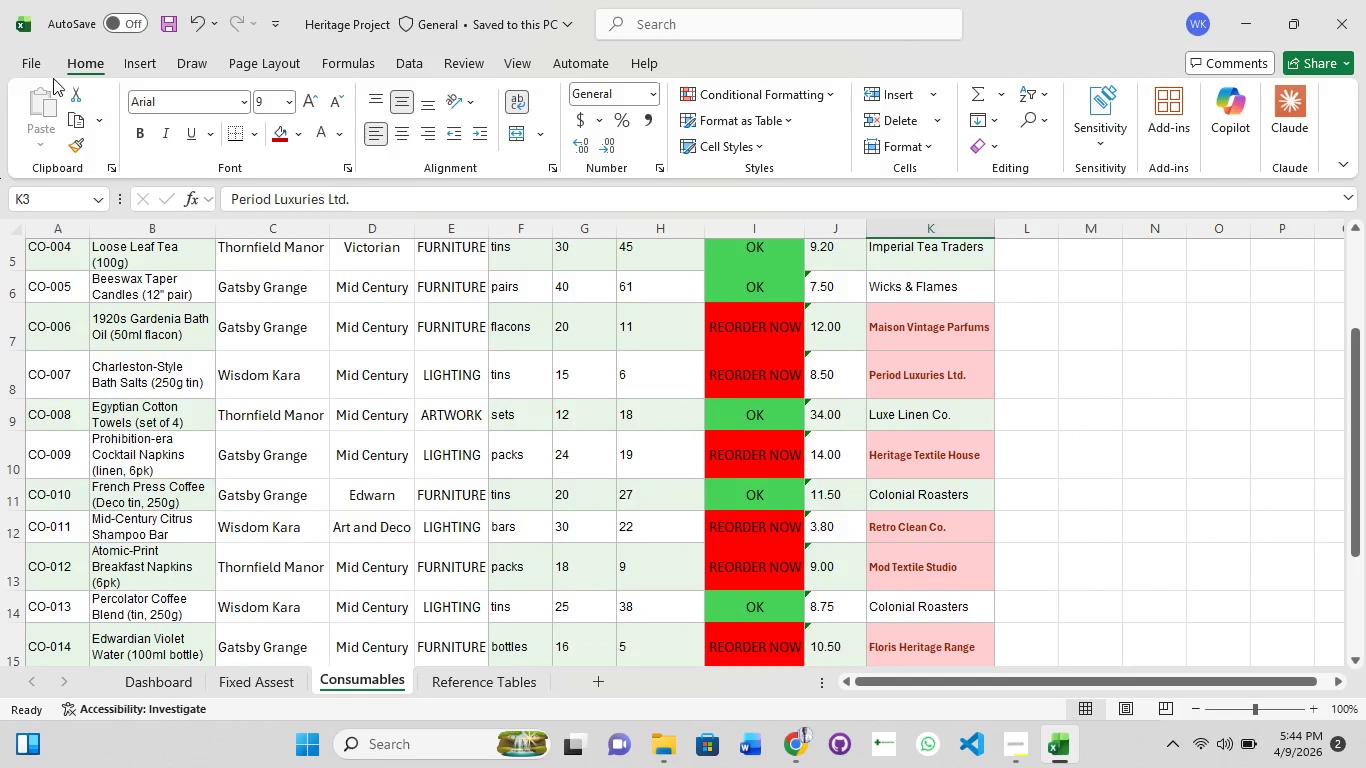 
left_click([29, 54])
 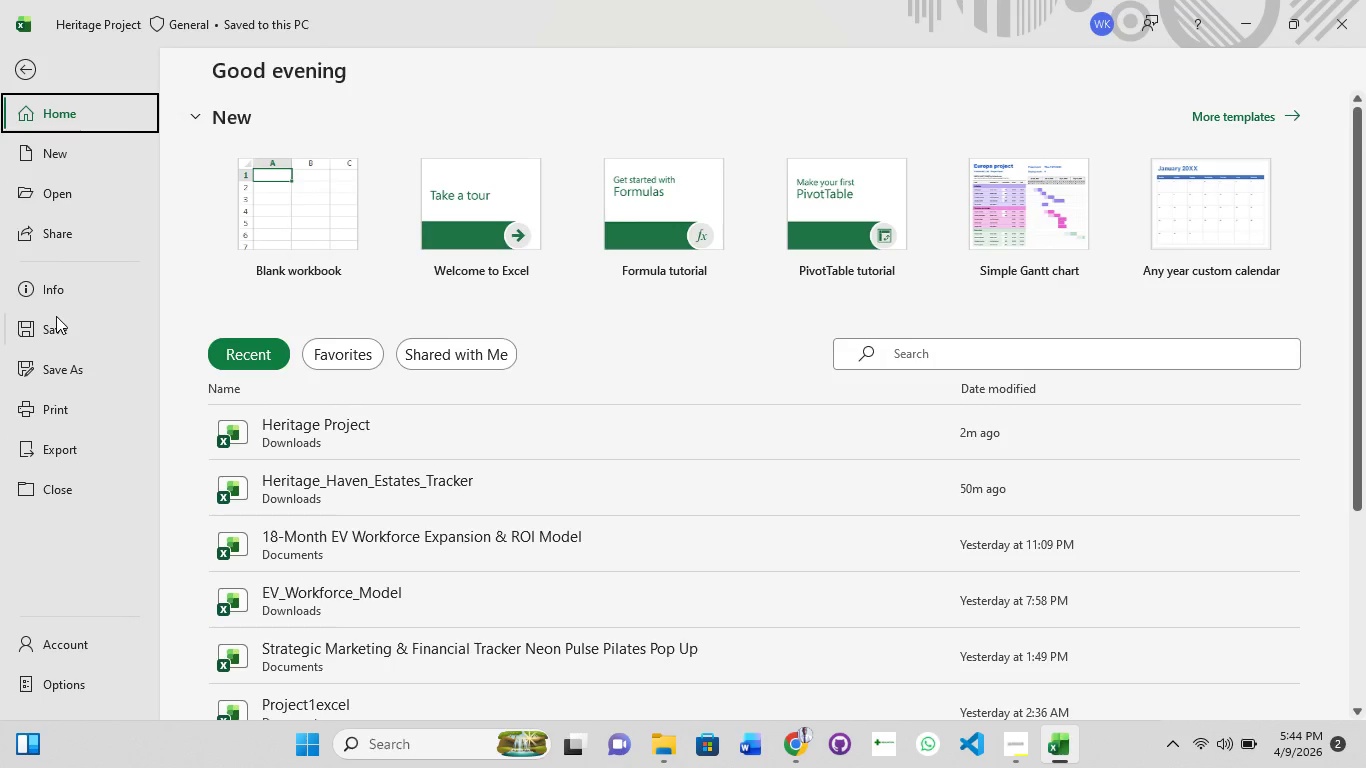 
left_click([62, 375])
 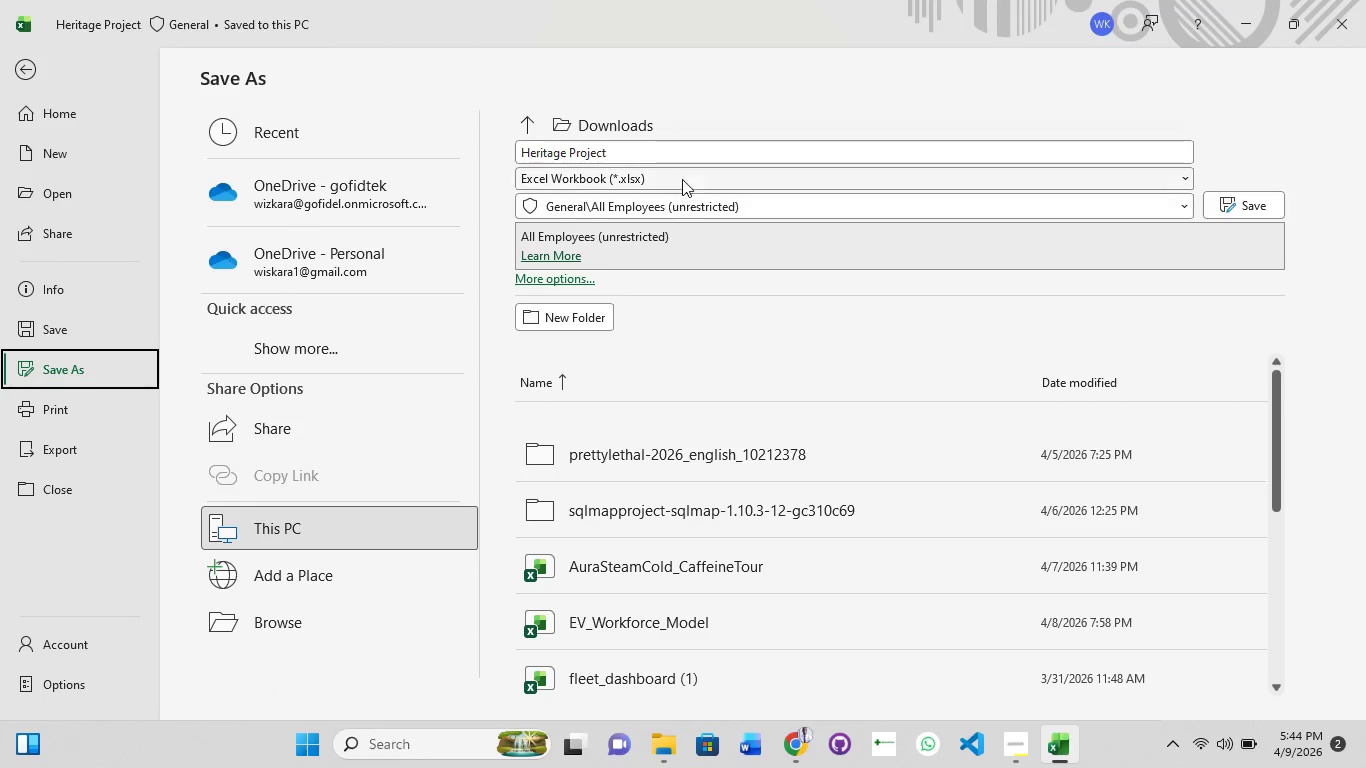 
left_click([660, 147])
 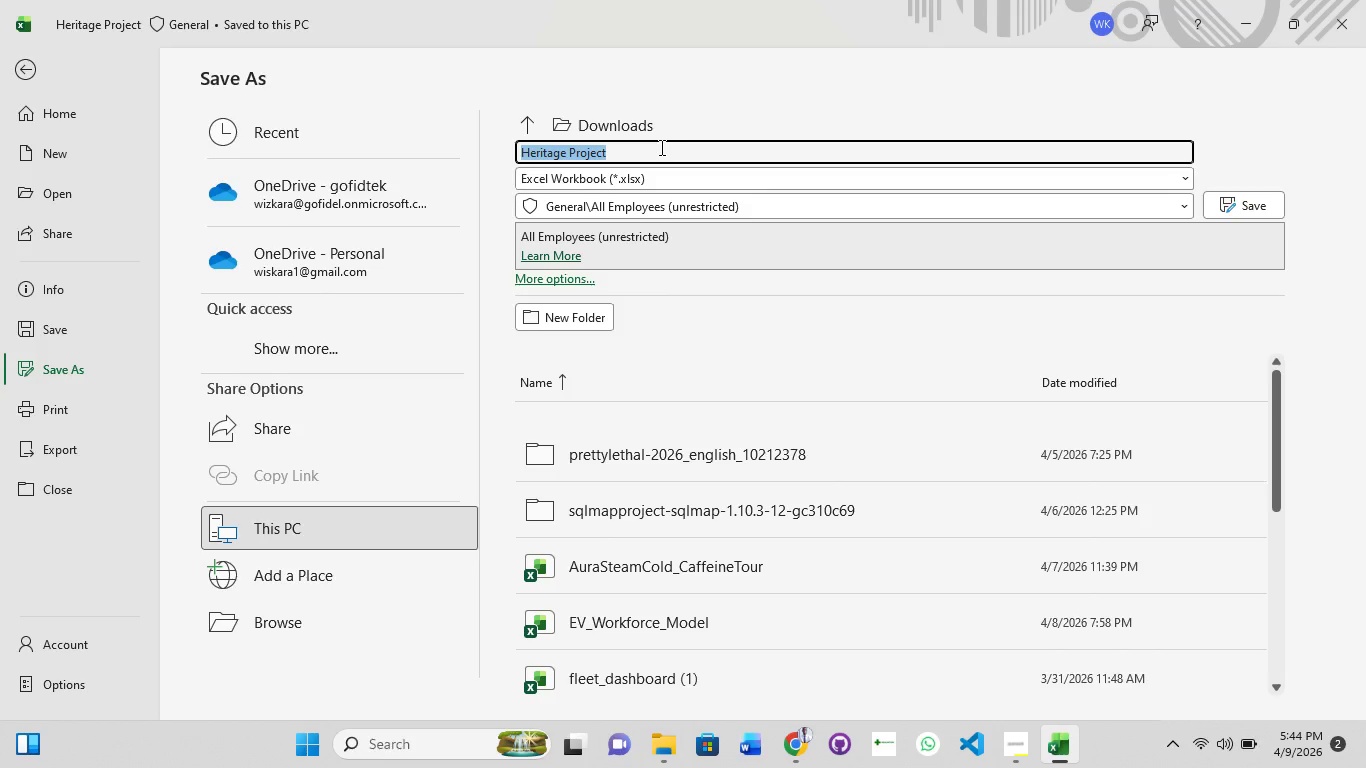 
key(ArrowRight)
 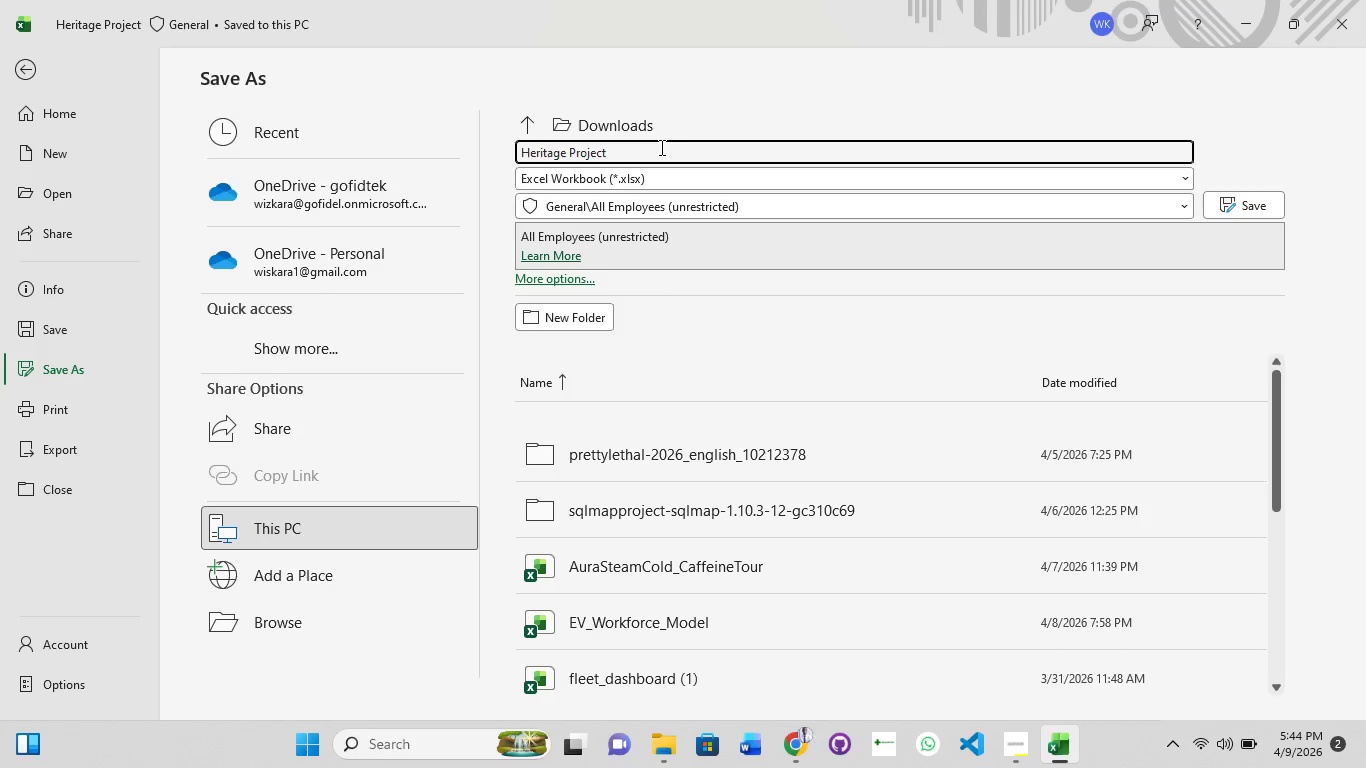 
type( Fi)
 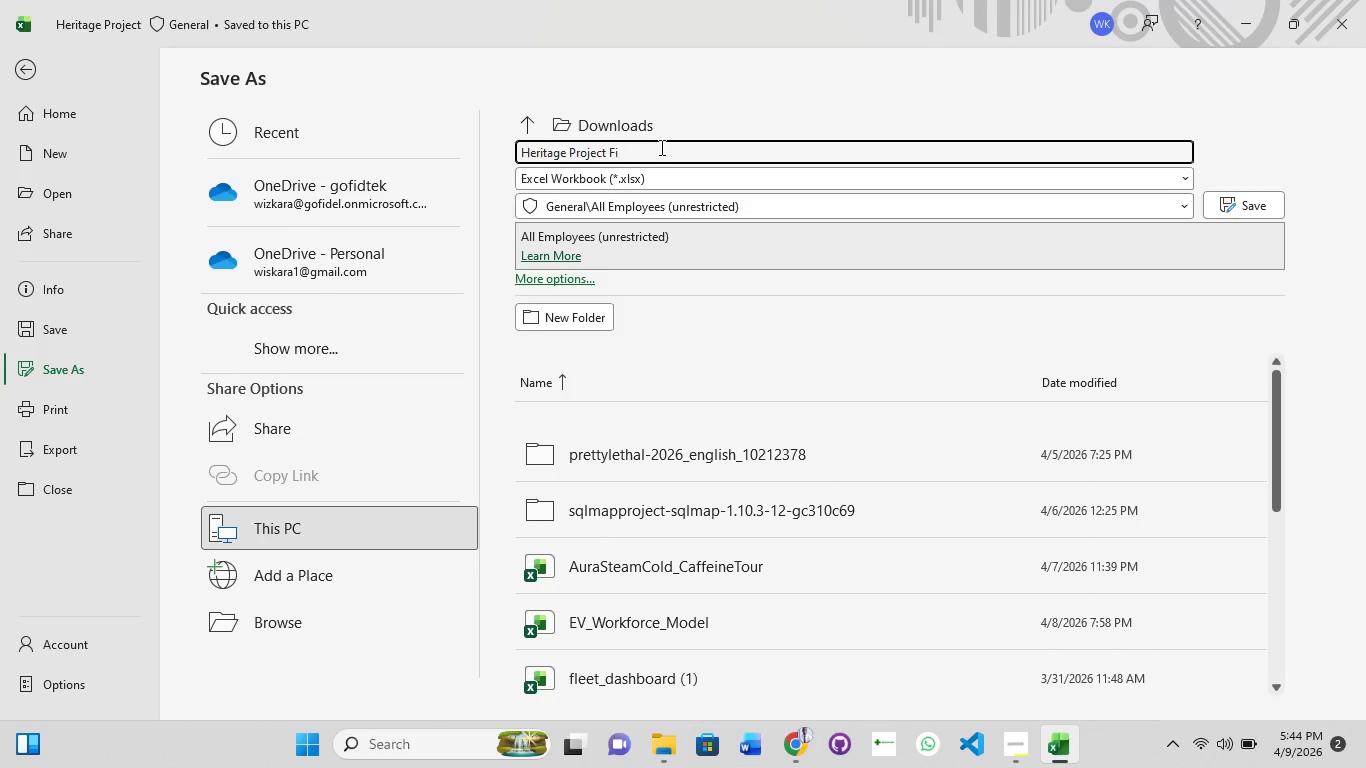 
type(xed )
 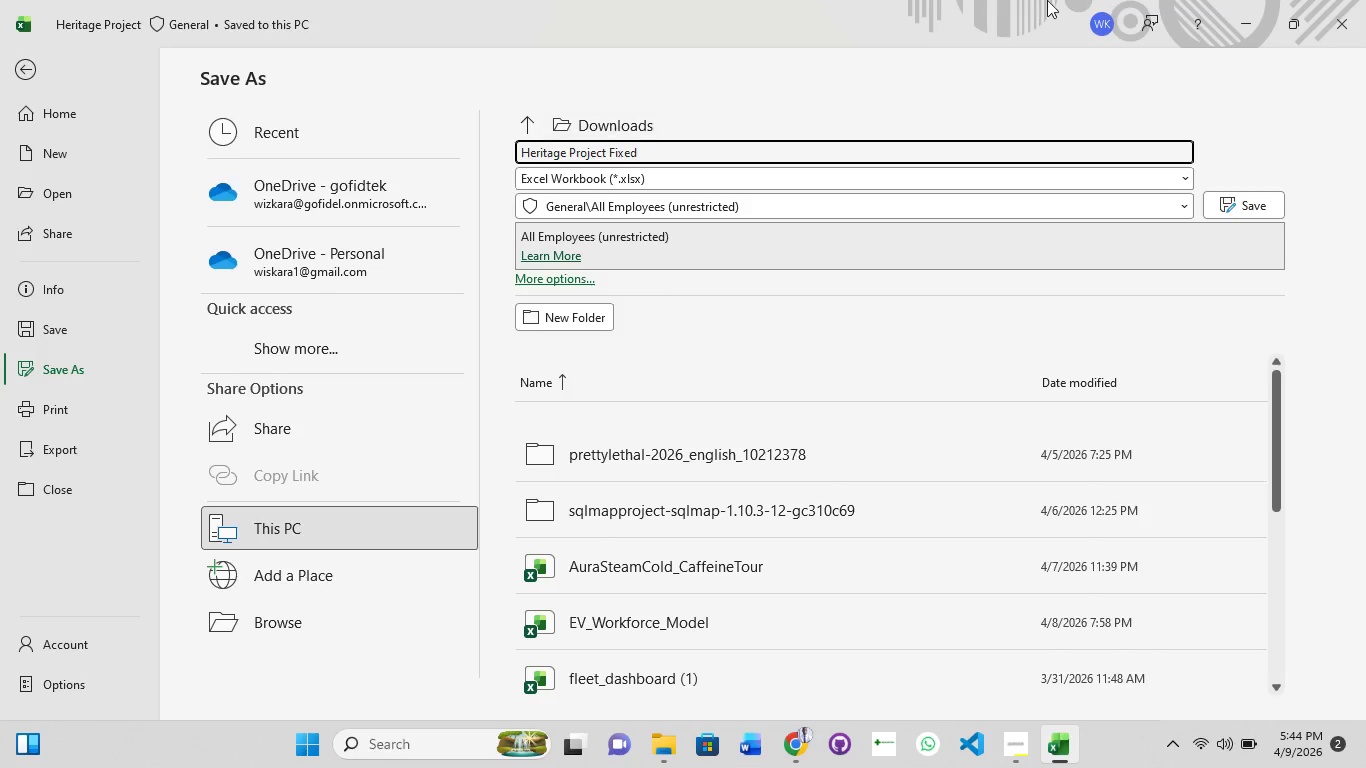 
scroll: coordinate [714, 20], scroll_direction: down, amount: 1.0
 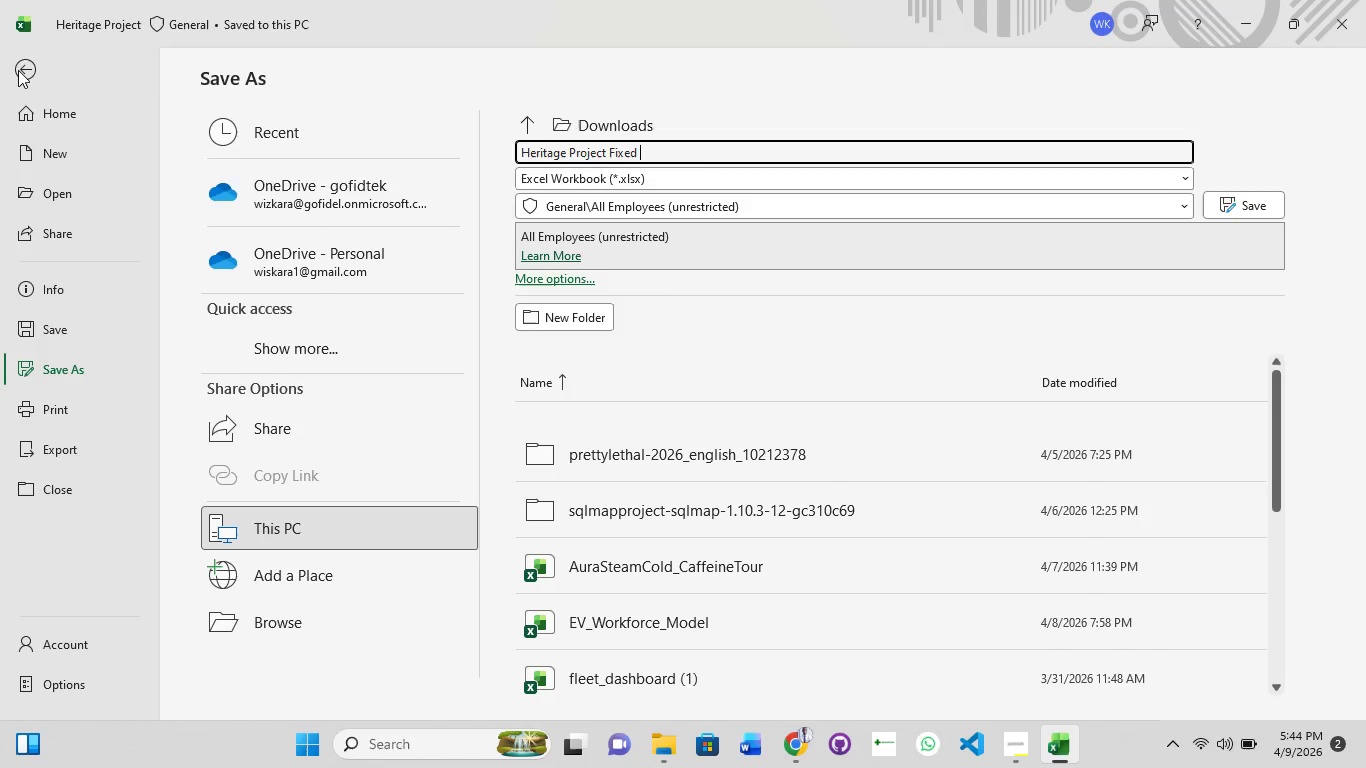 
left_click([18, 70])
 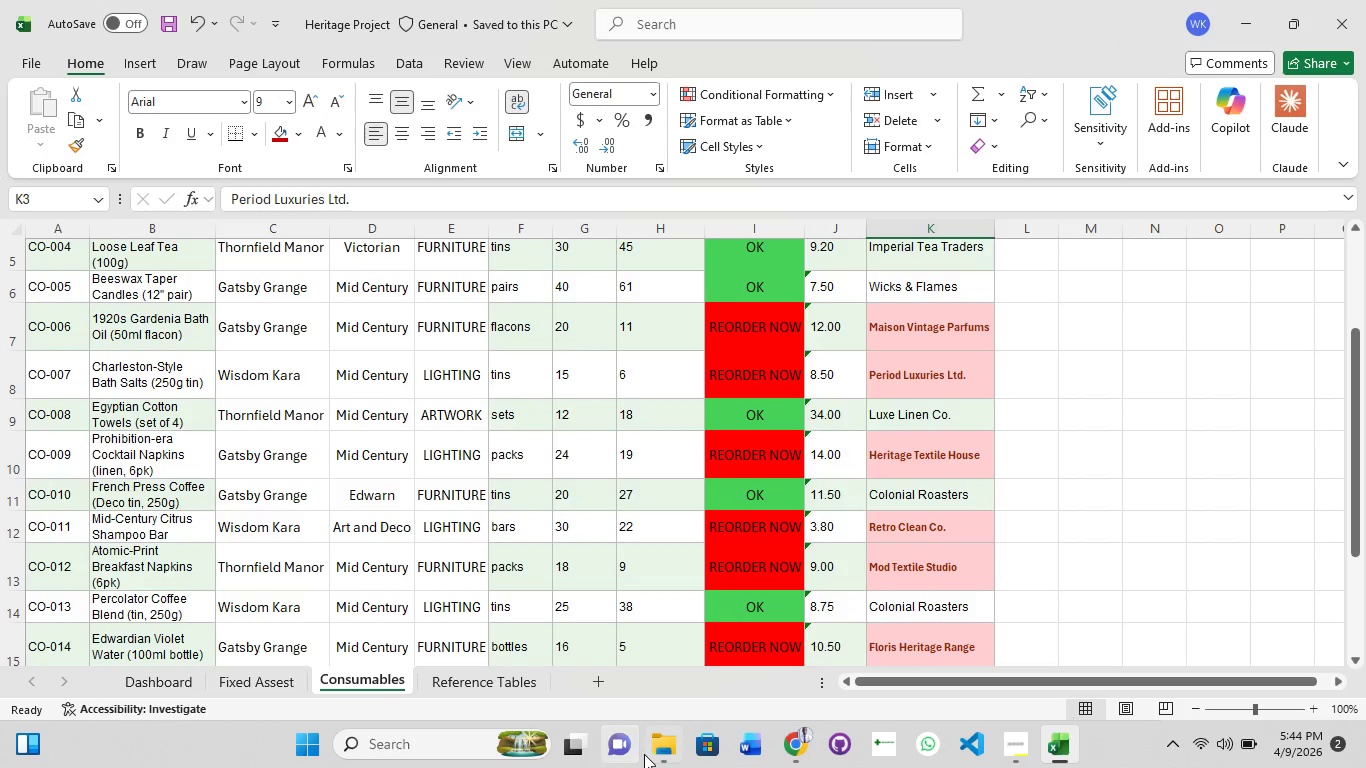 
mouse_move([793, 744])
 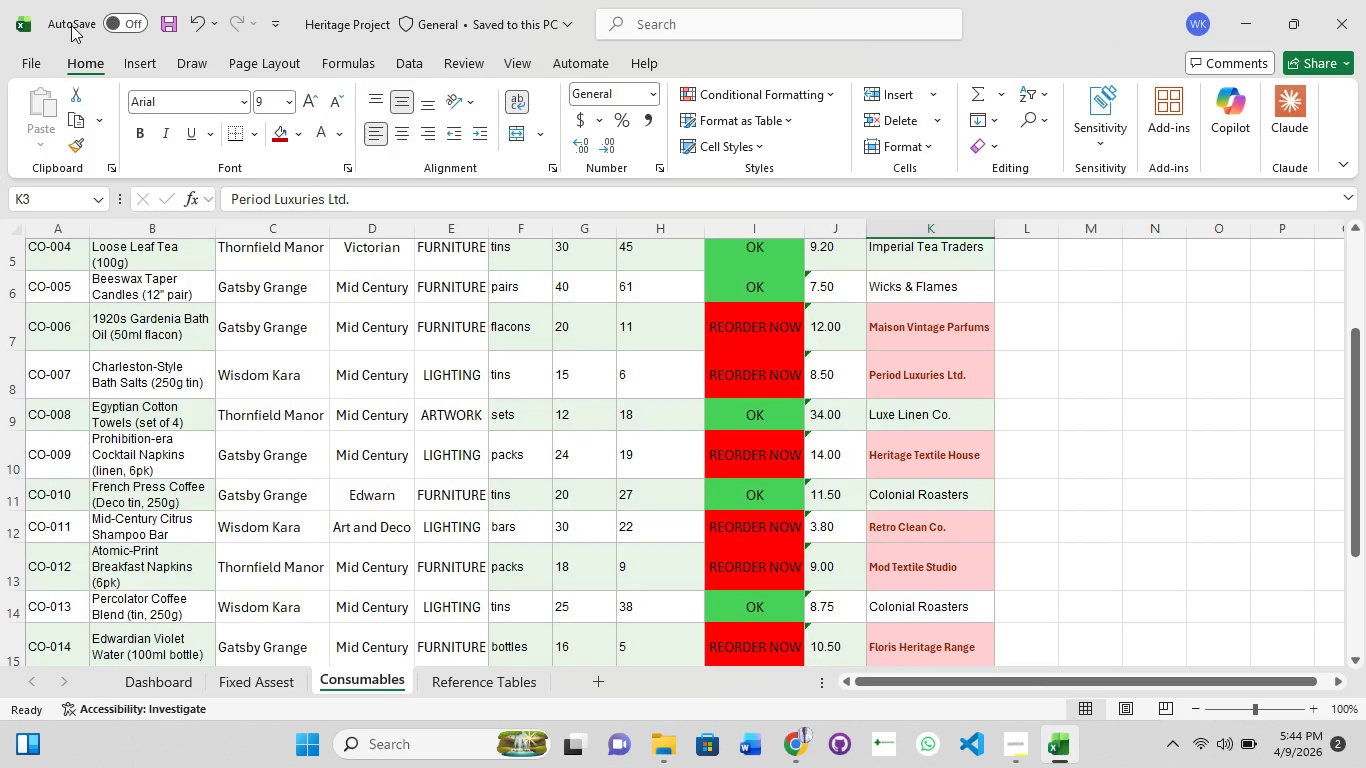 
left_click([33, 55])
 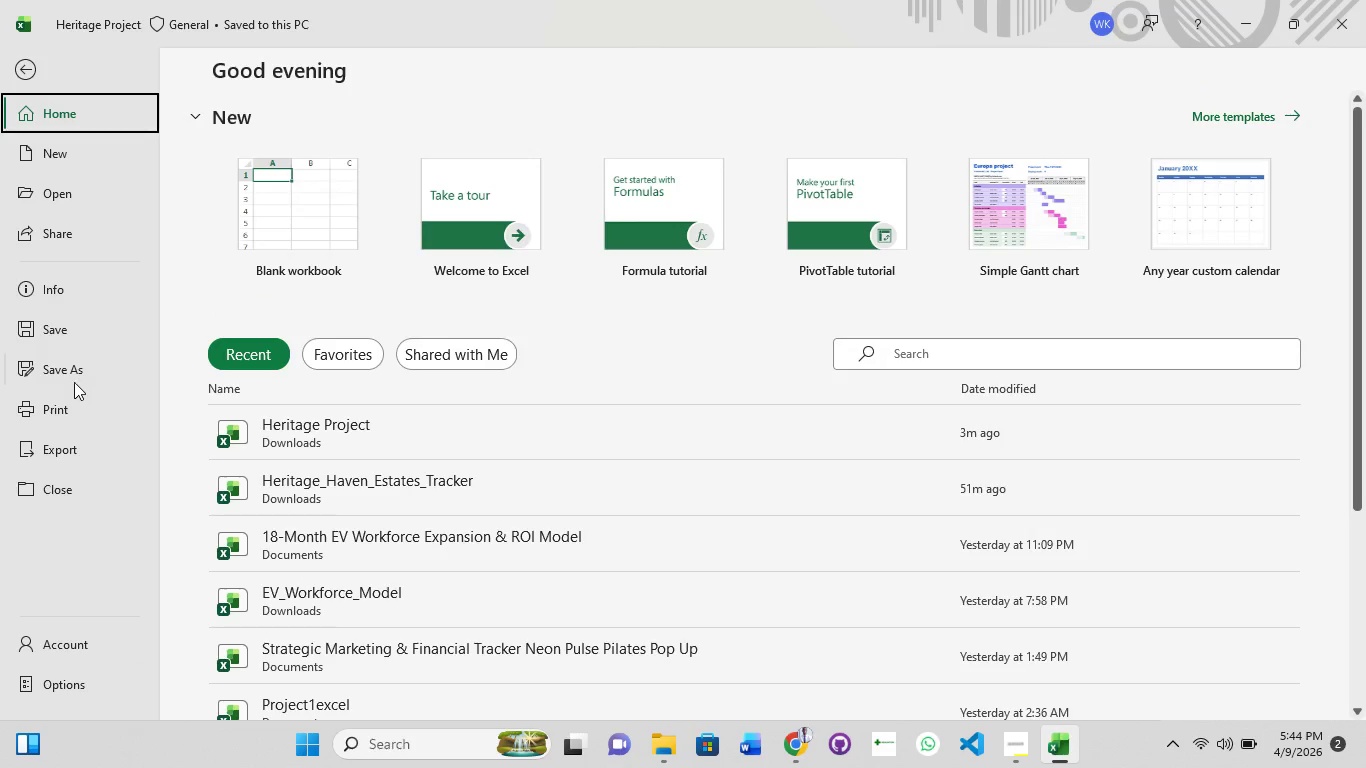 
left_click([74, 370])
 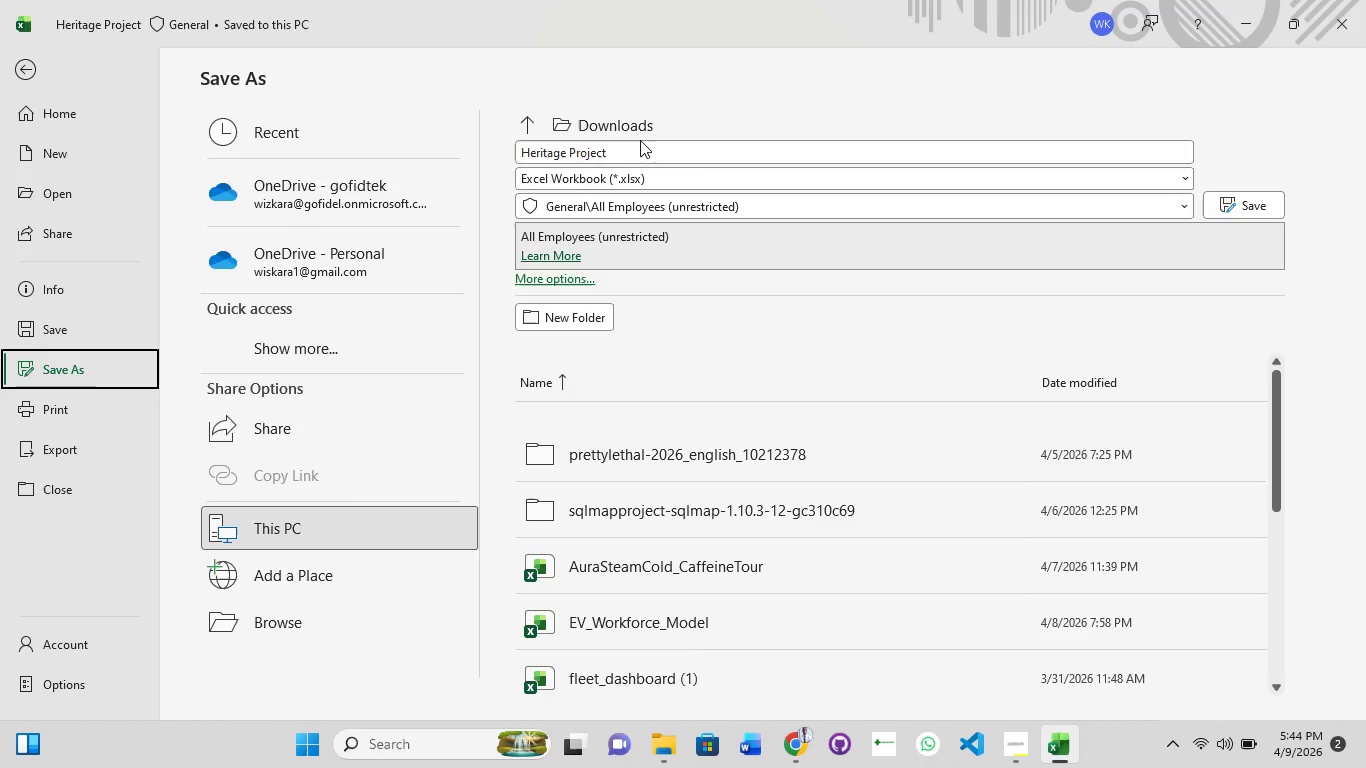 
left_click([627, 151])
 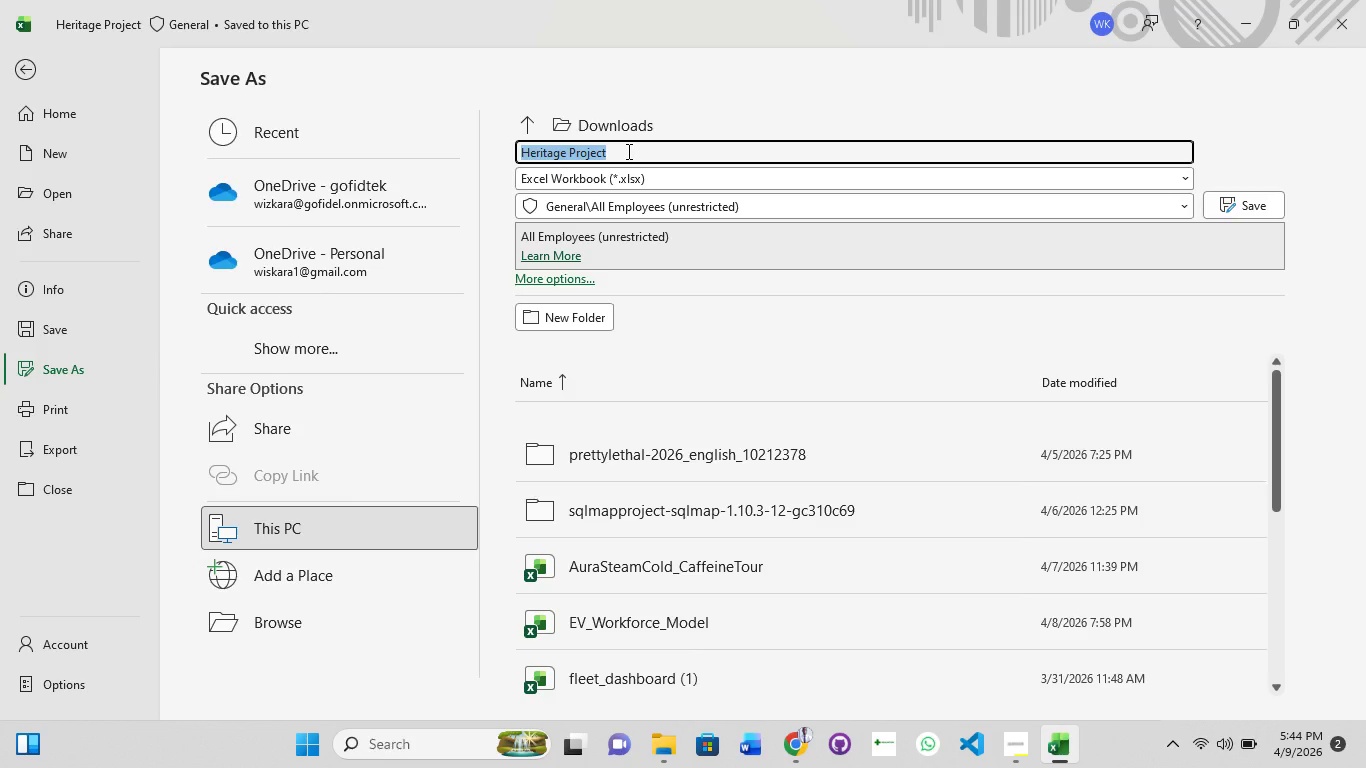 
key(ArrowRight)
 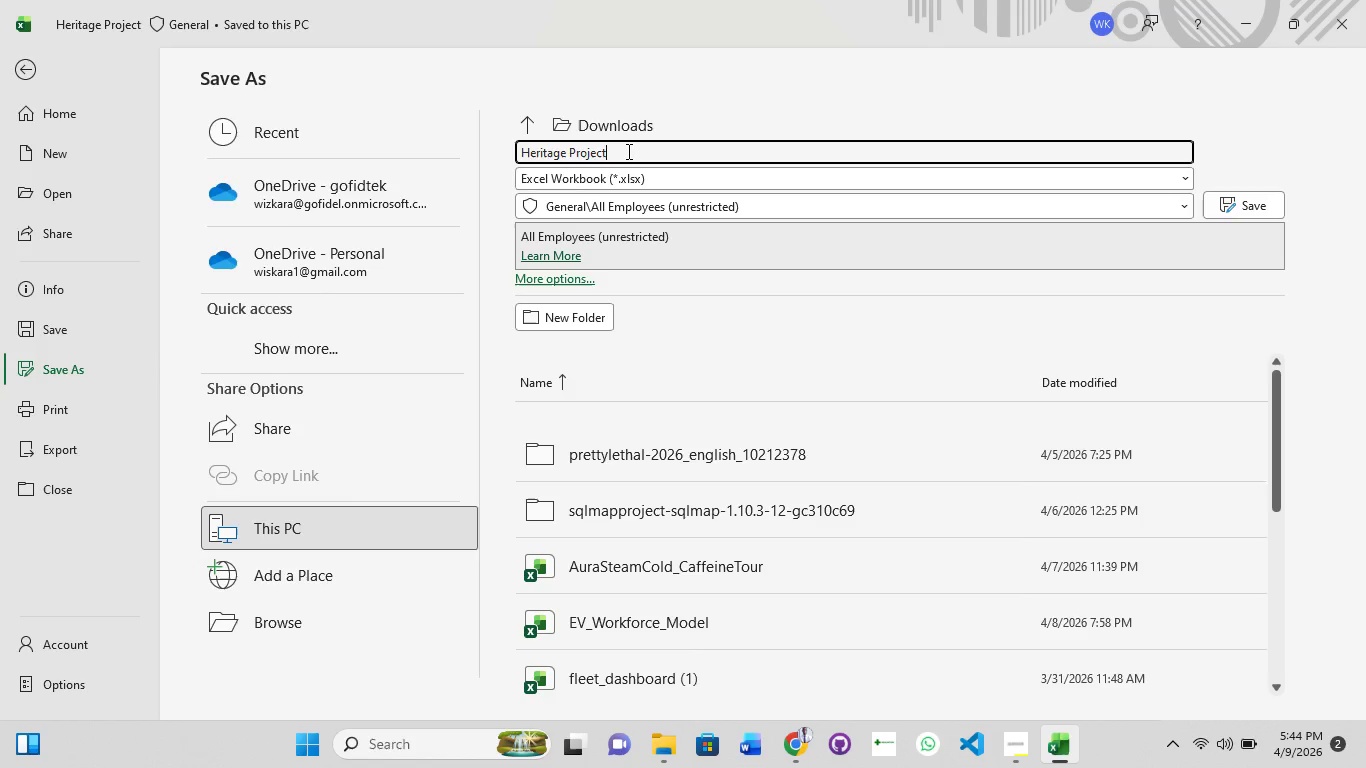 
type( Cosumables1 Pdf)
 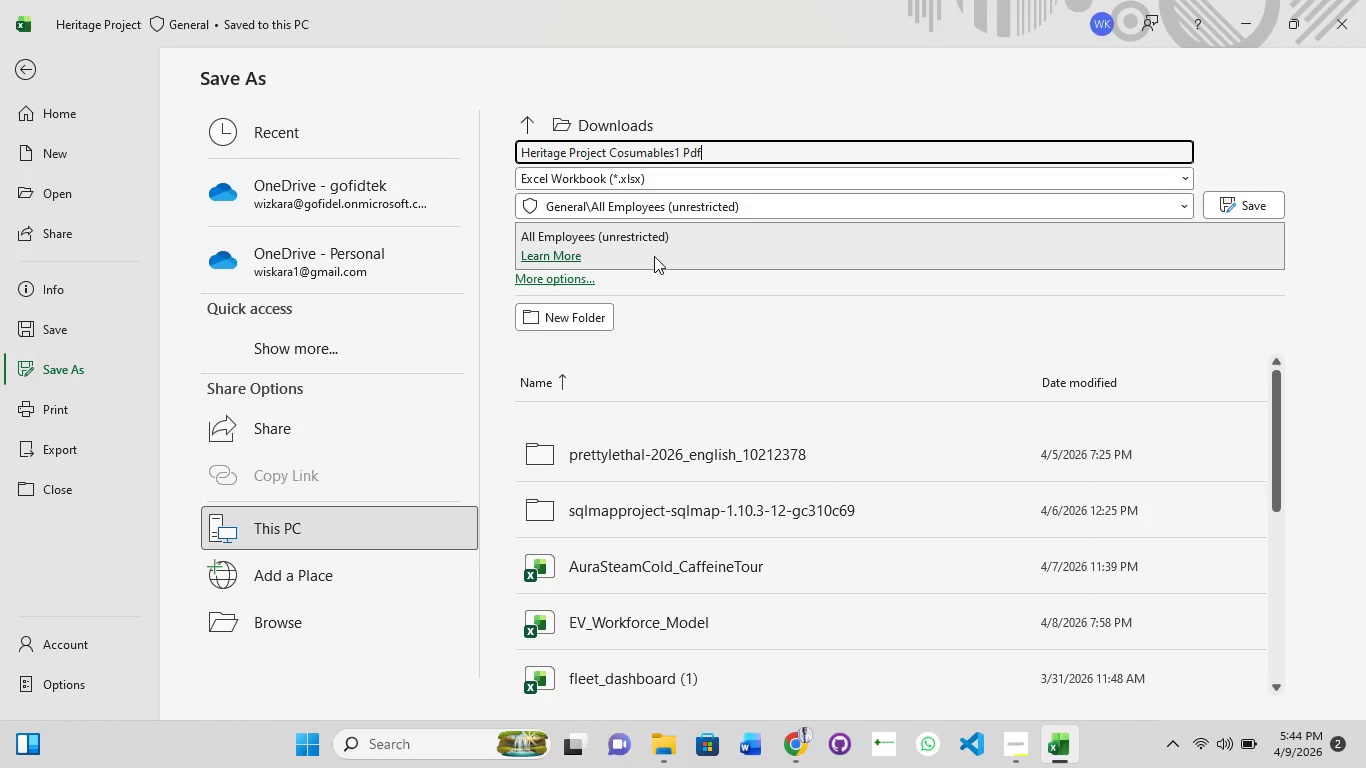 
left_click([636, 177])
 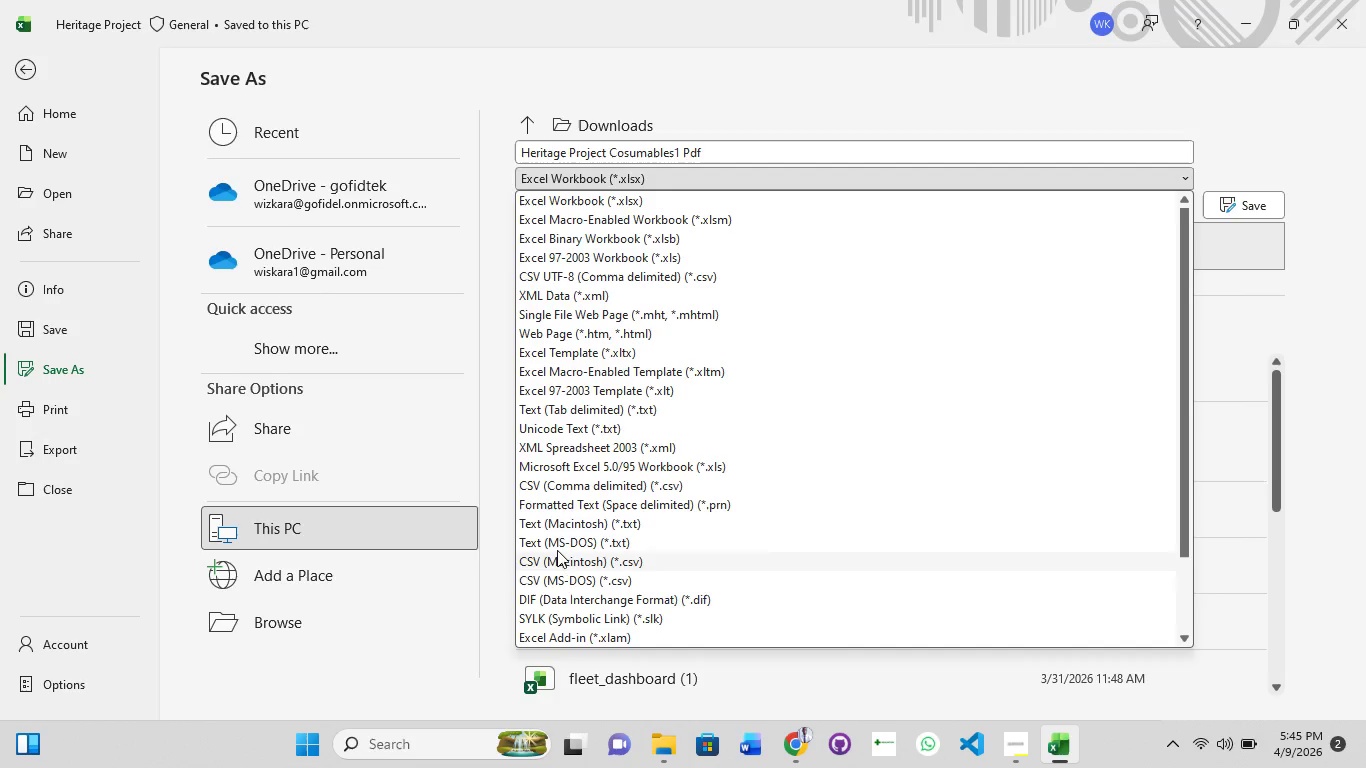 
scroll: coordinate [587, 538], scroll_direction: down, amount: 29.0
 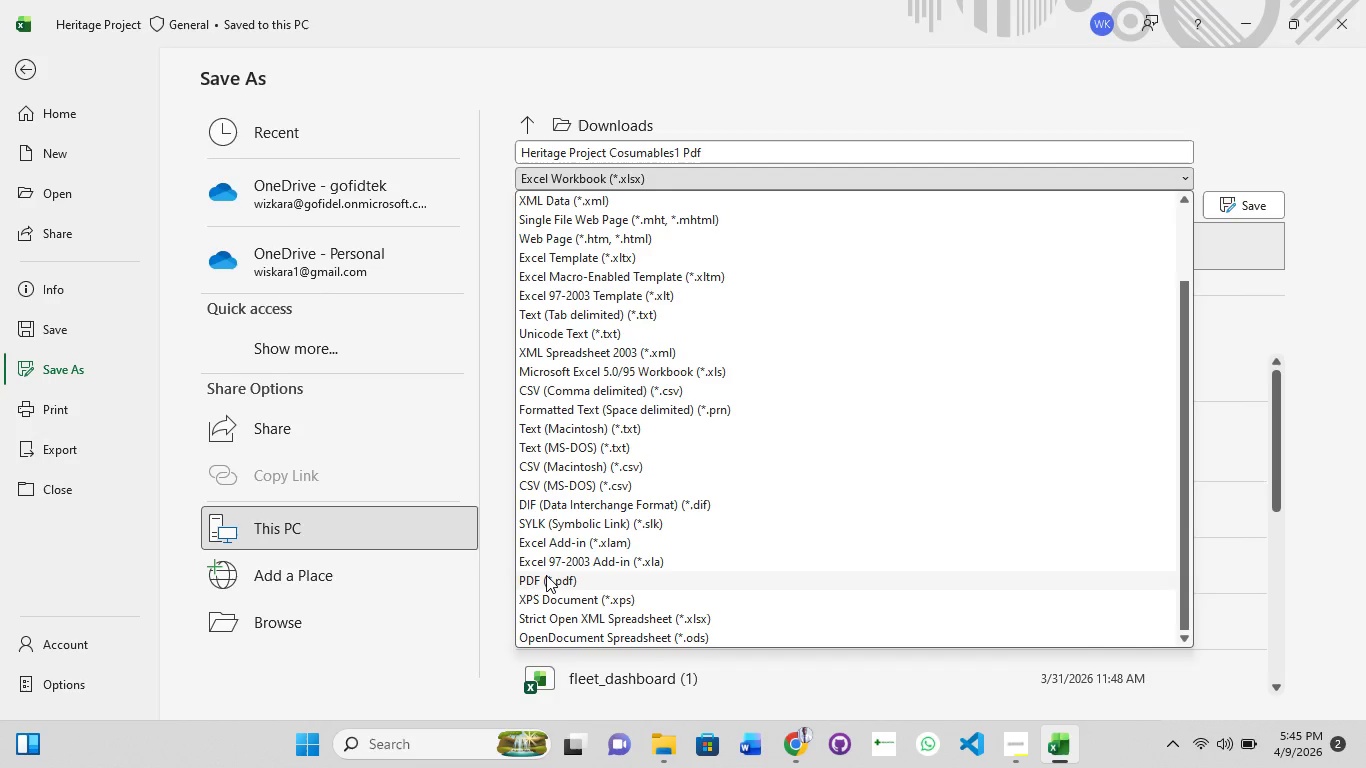 
left_click([546, 575])
 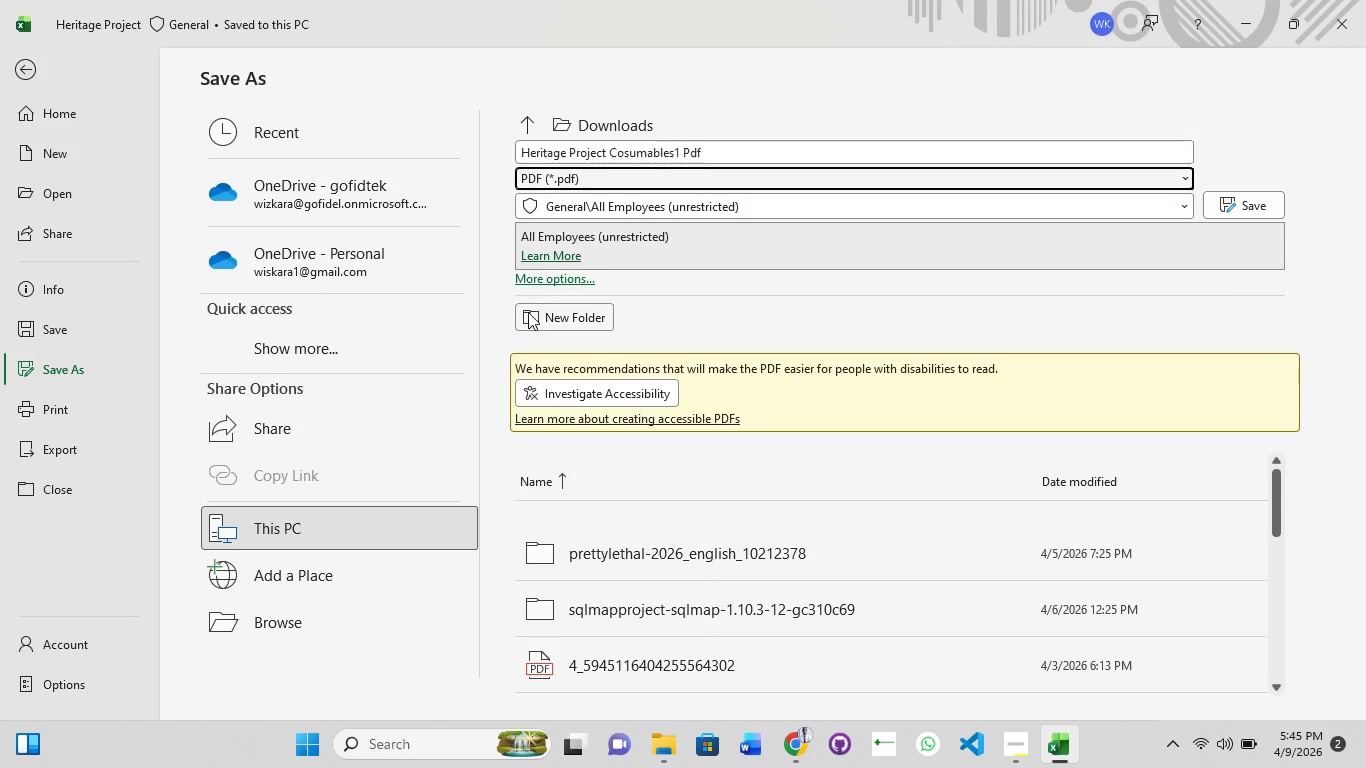 
left_click([543, 277])
 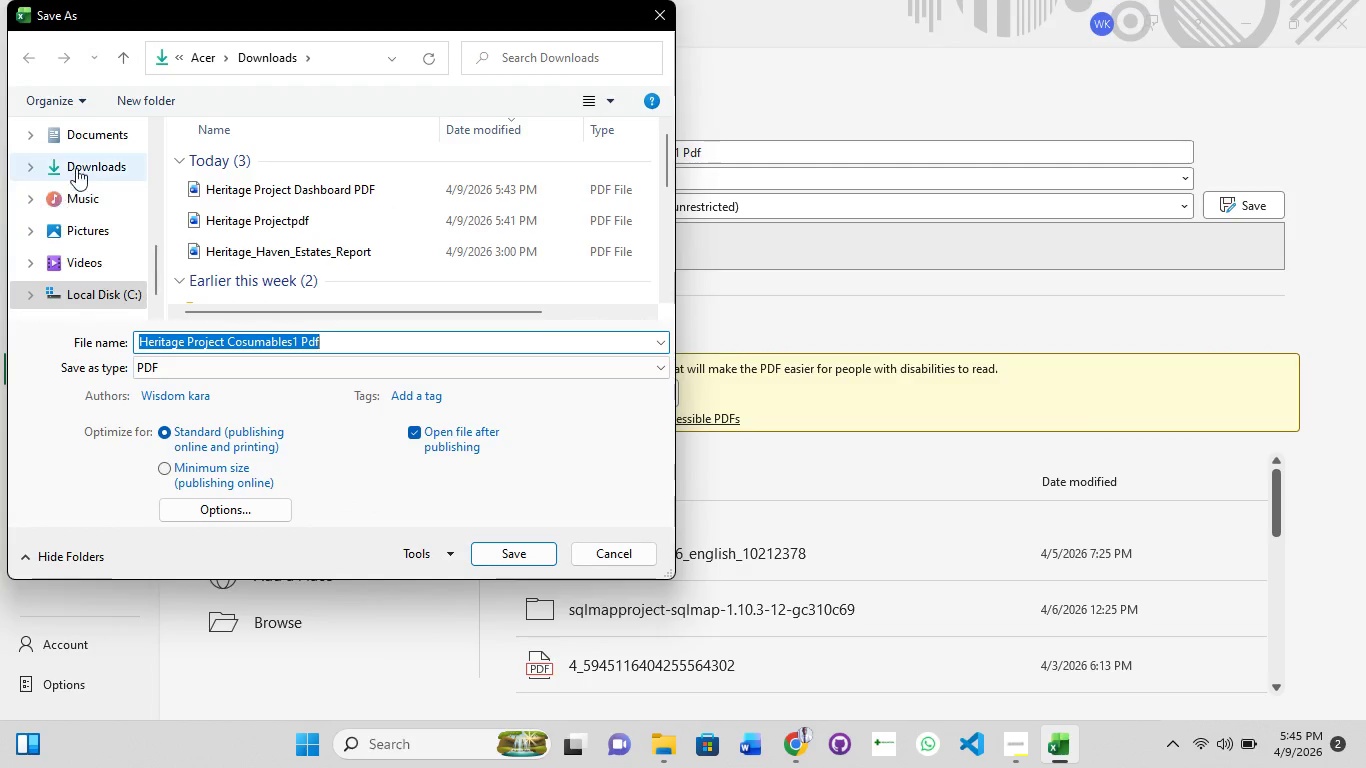 
left_click([106, 126])
 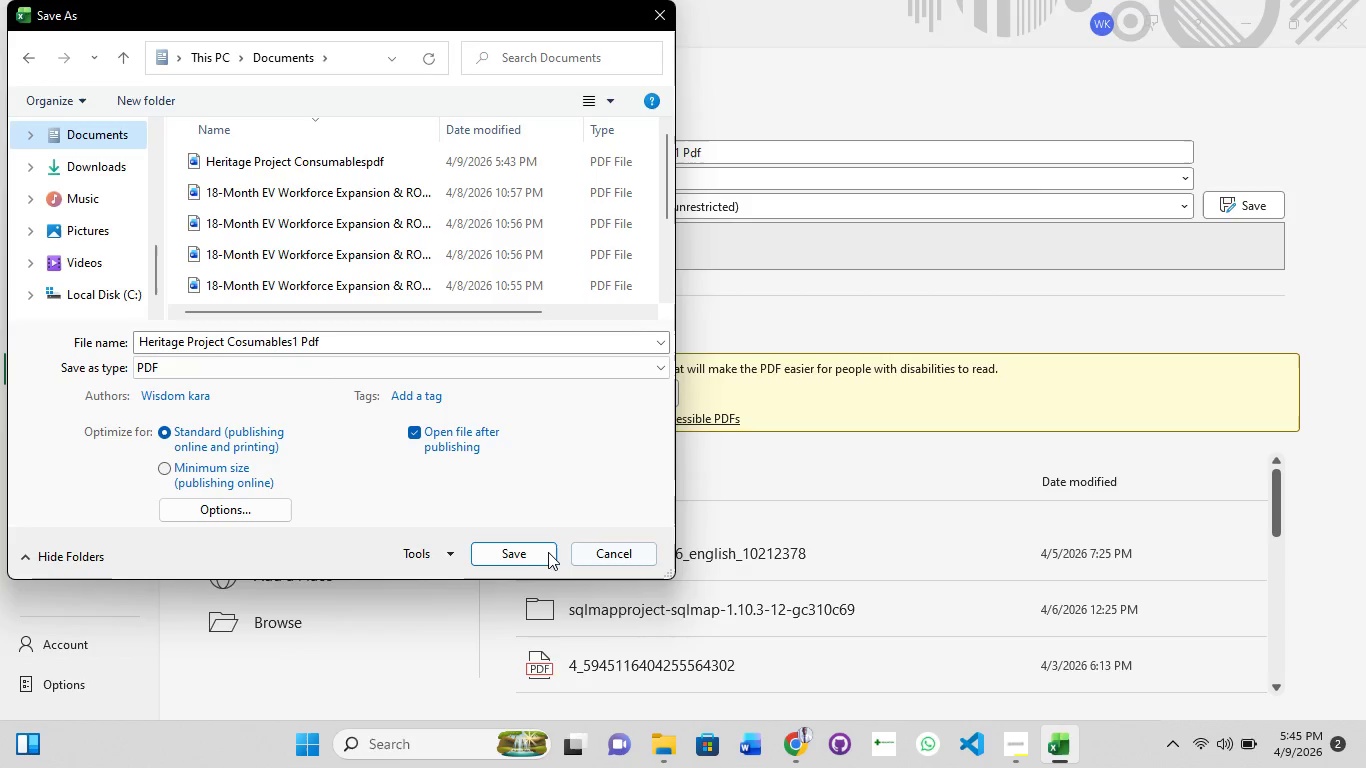 
left_click([513, 558])
 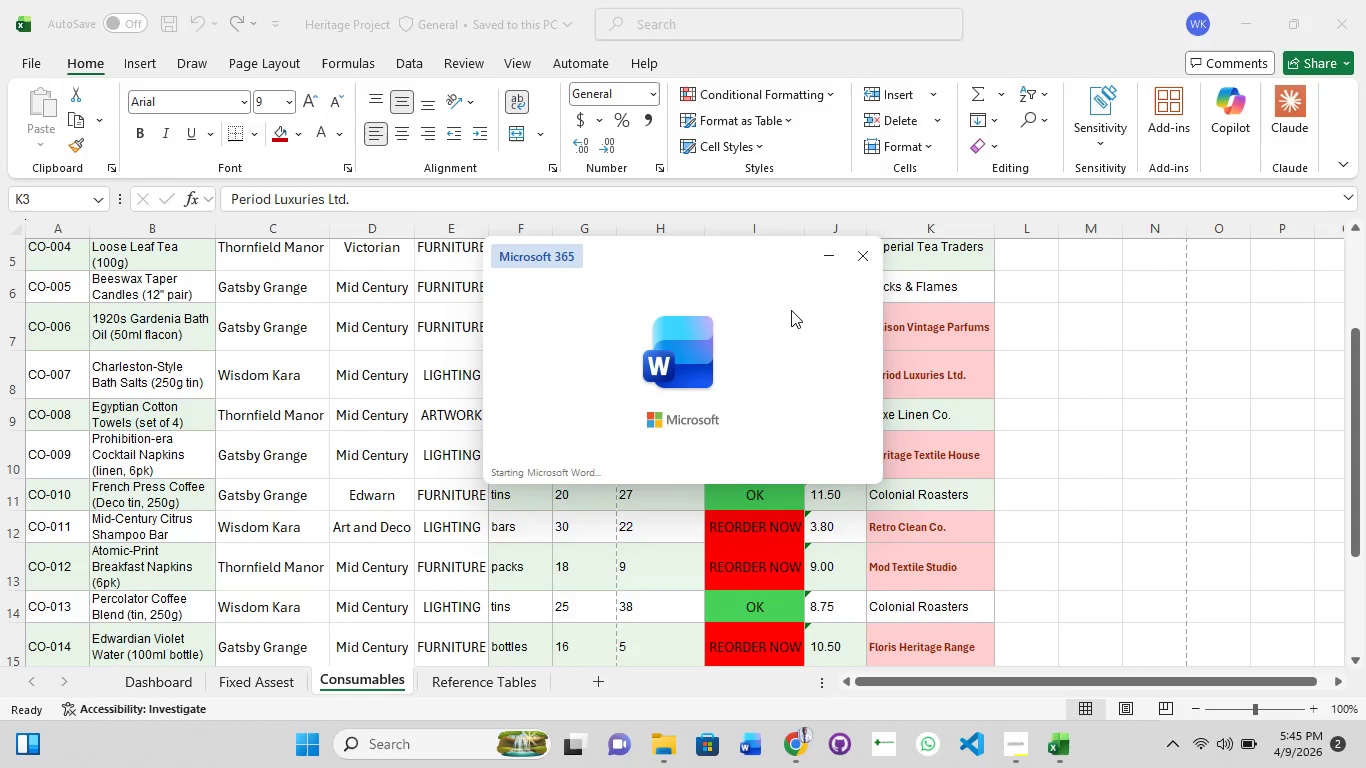 
left_click([870, 266])
 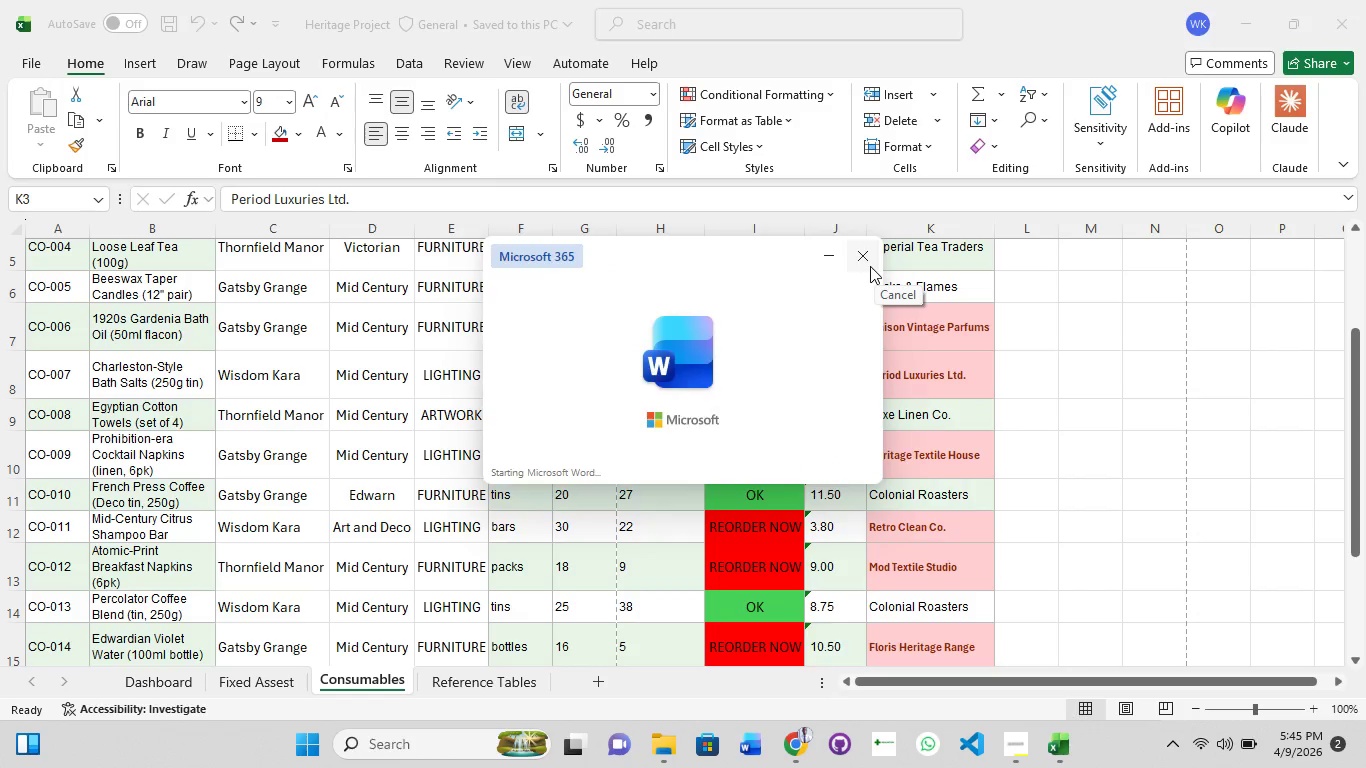 
left_click([870, 266])
 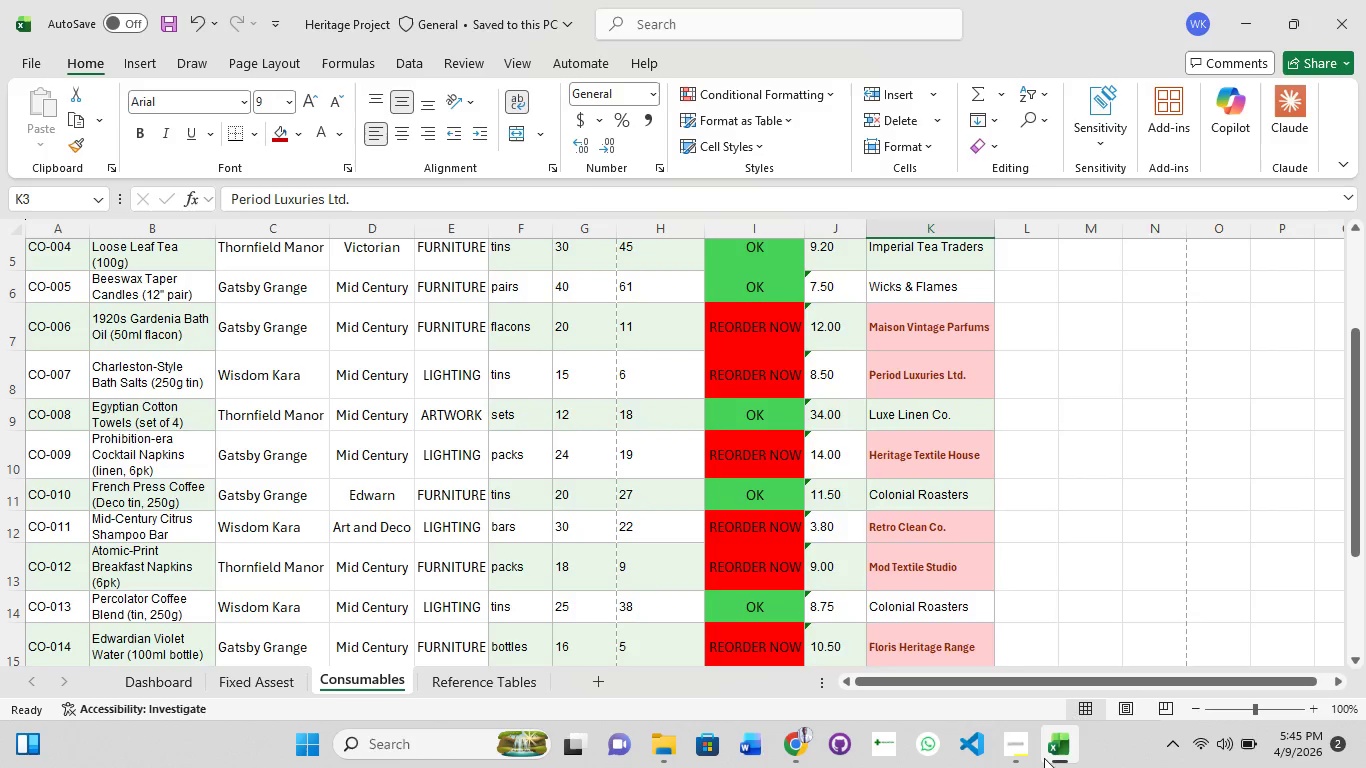 
left_click([1018, 758])